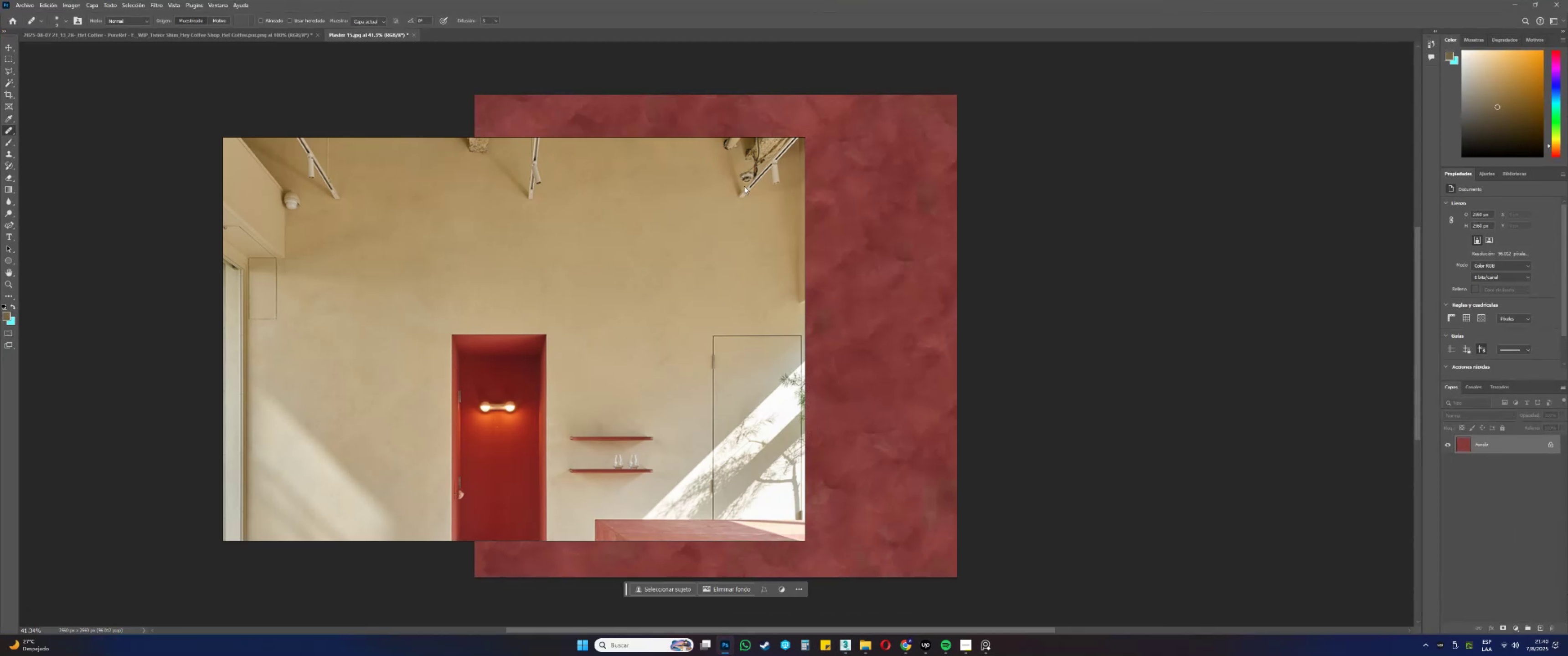 
left_click([770, 144])
 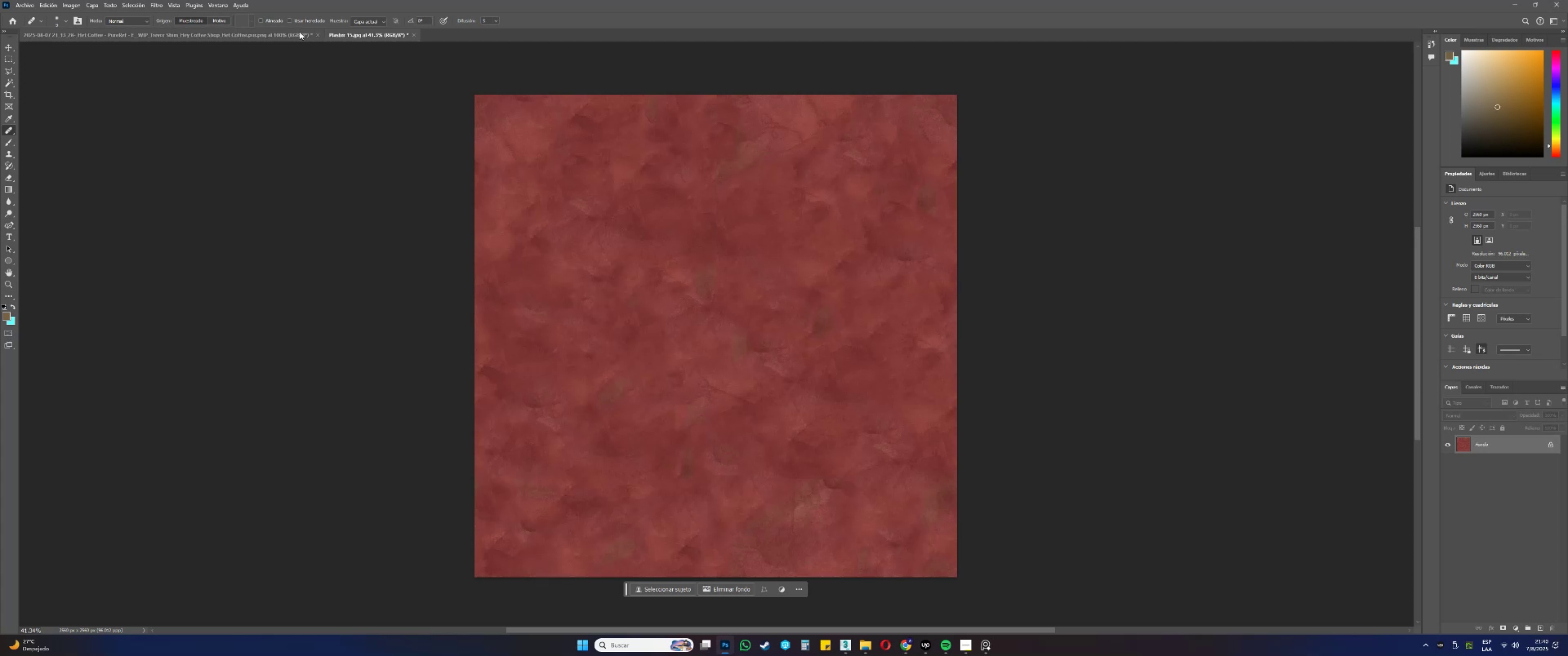 
left_click([296, 32])
 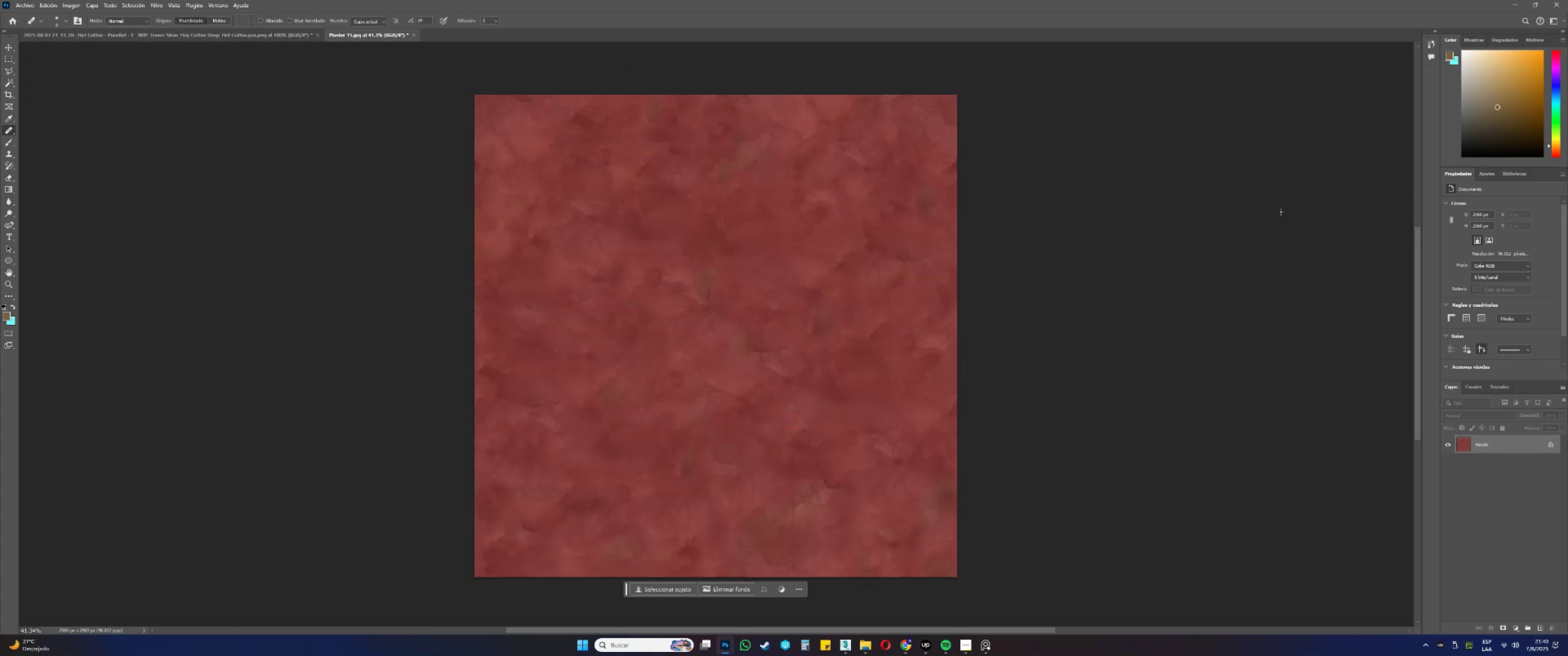 
key(Control+ControlLeft)
 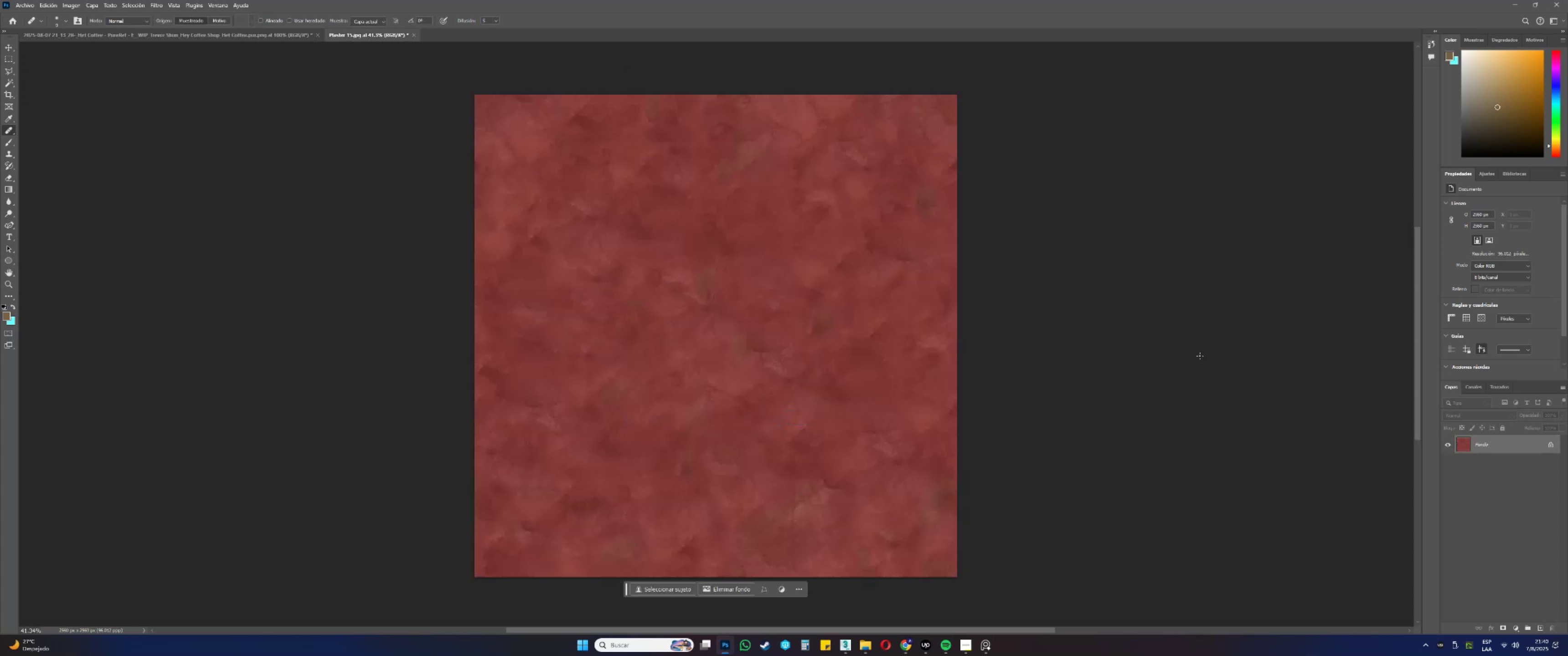 
key(Control+Z)
 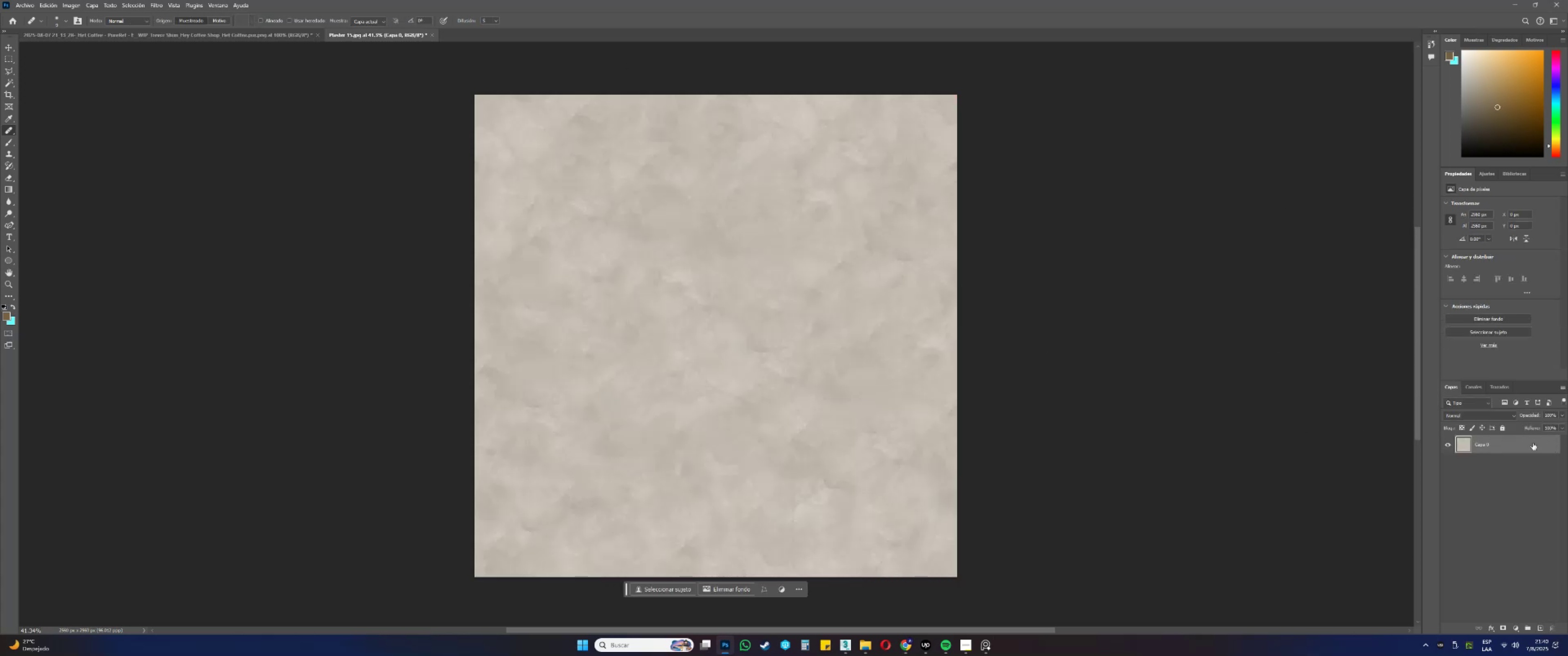 
left_click([135, 36])
 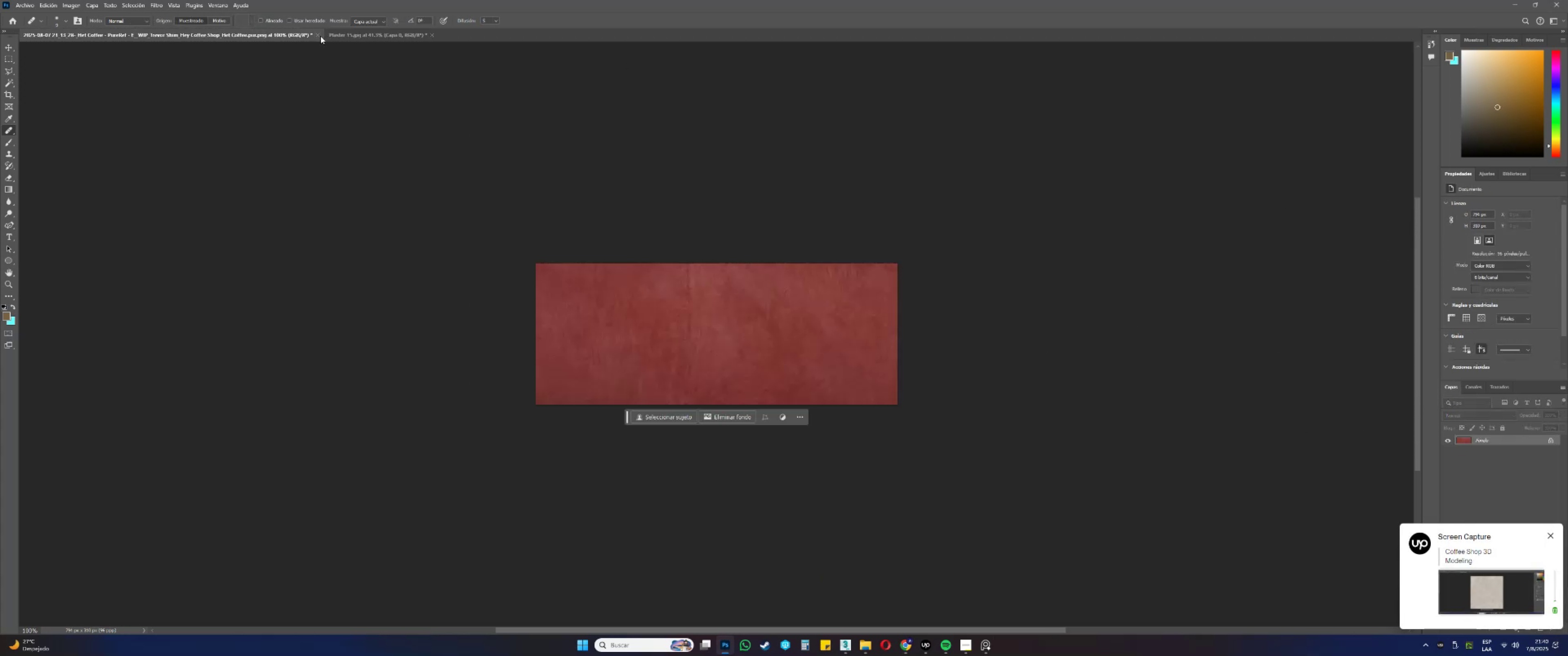 
double_click([319, 36])
 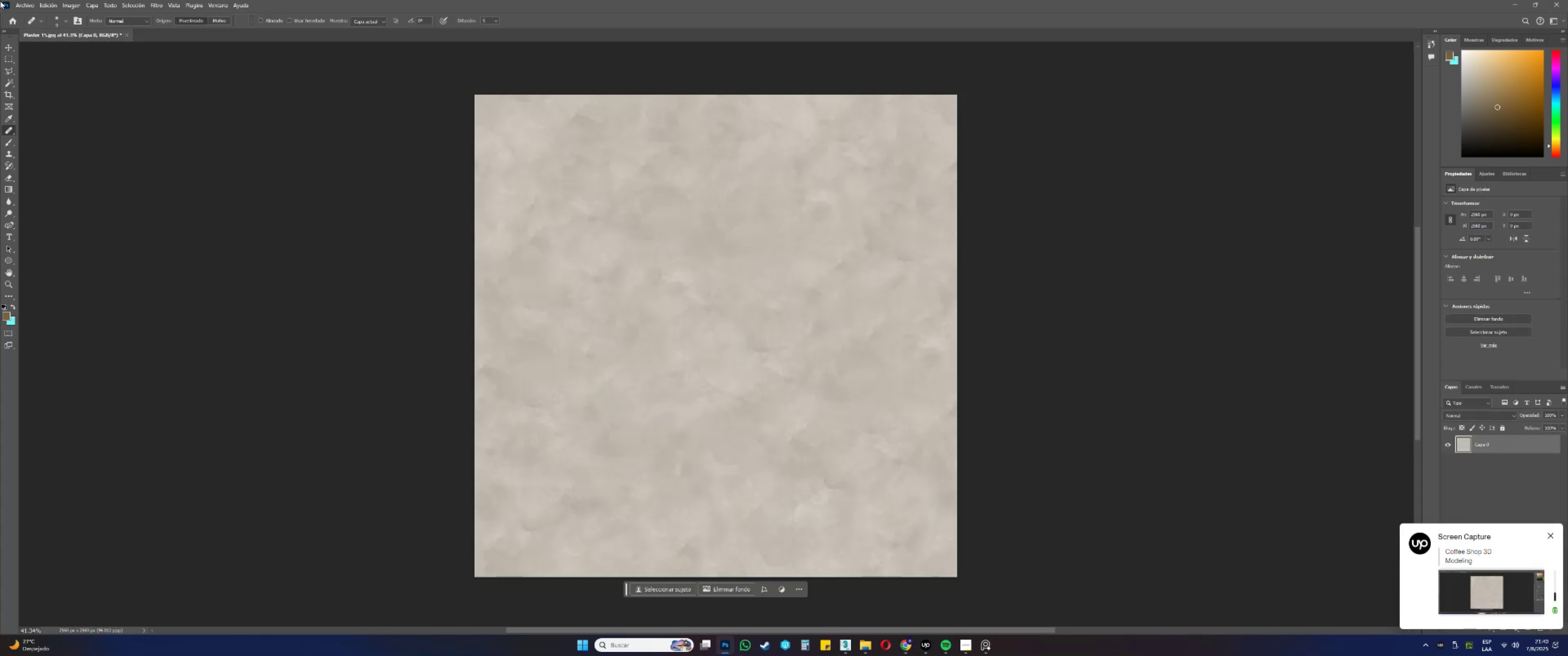 
left_click([12, 18])
 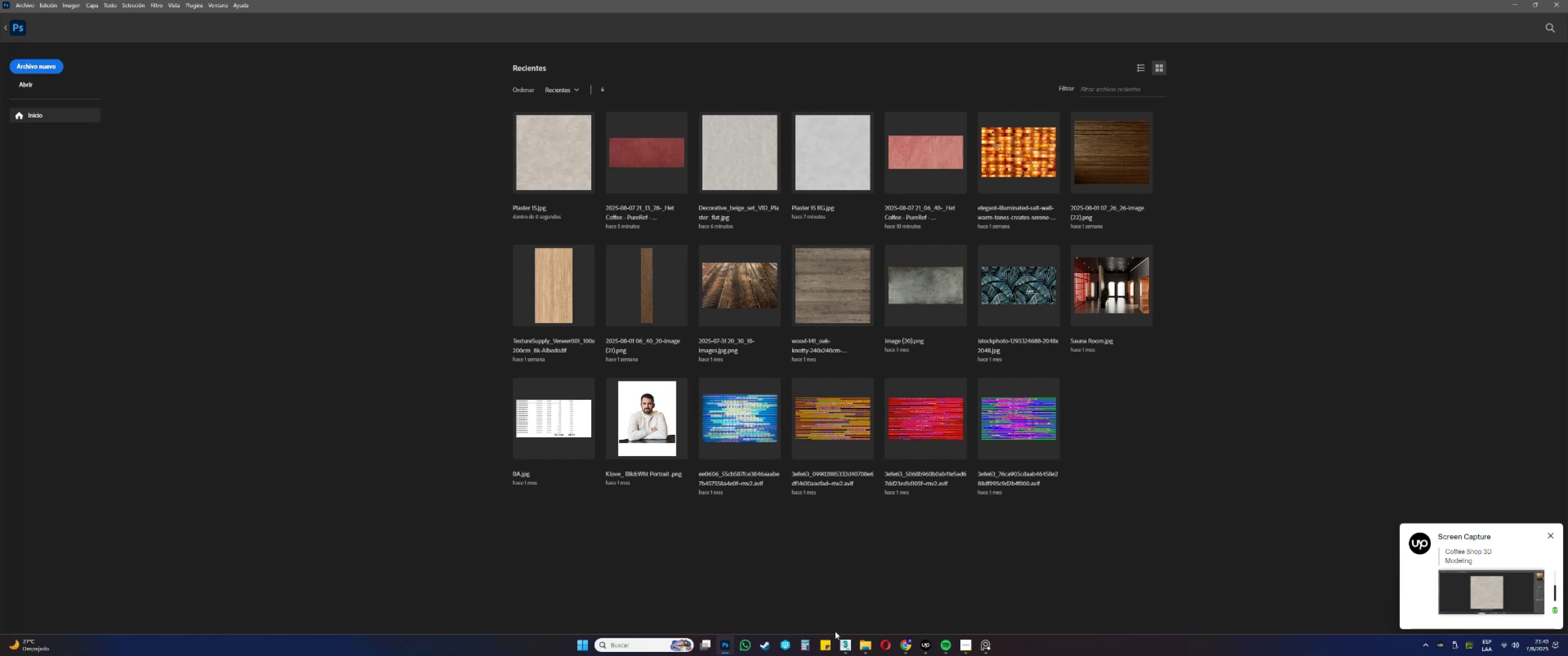 
left_click([868, 644])
 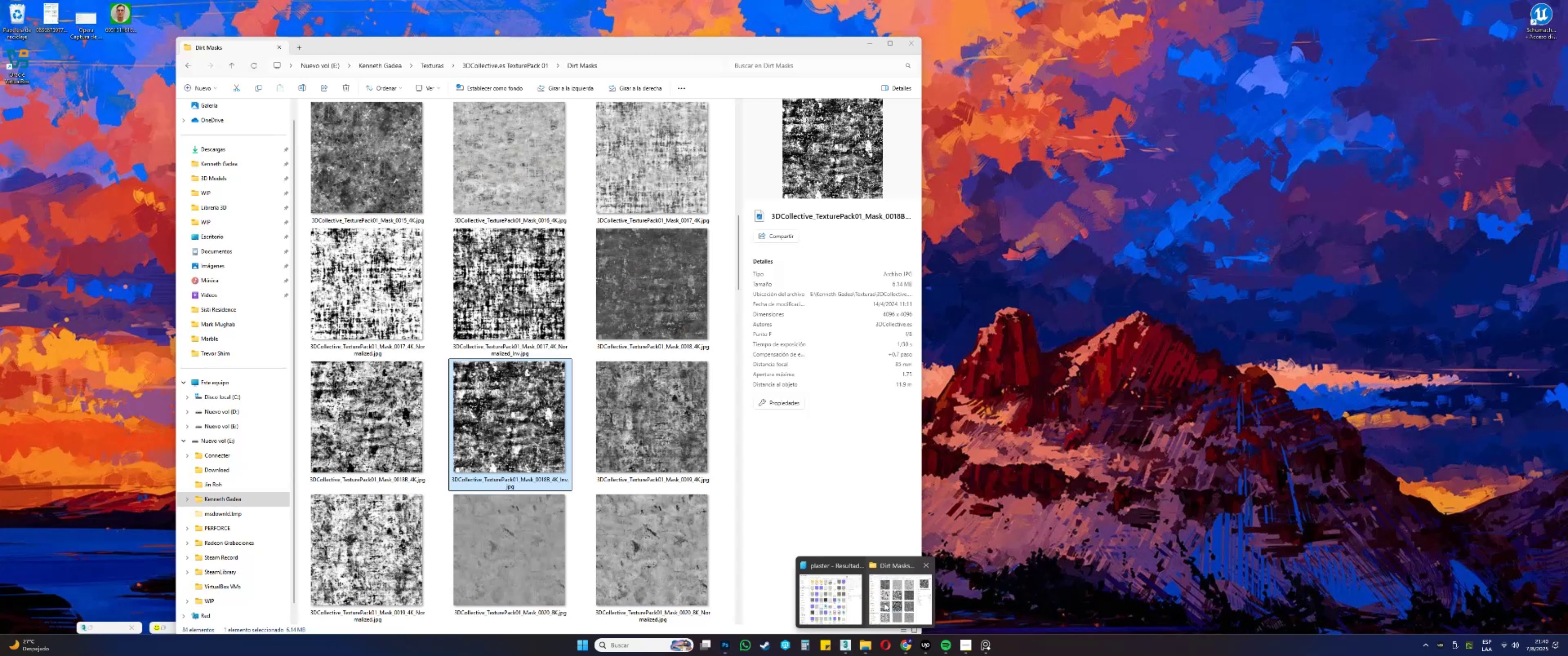 
left_click([885, 603])
 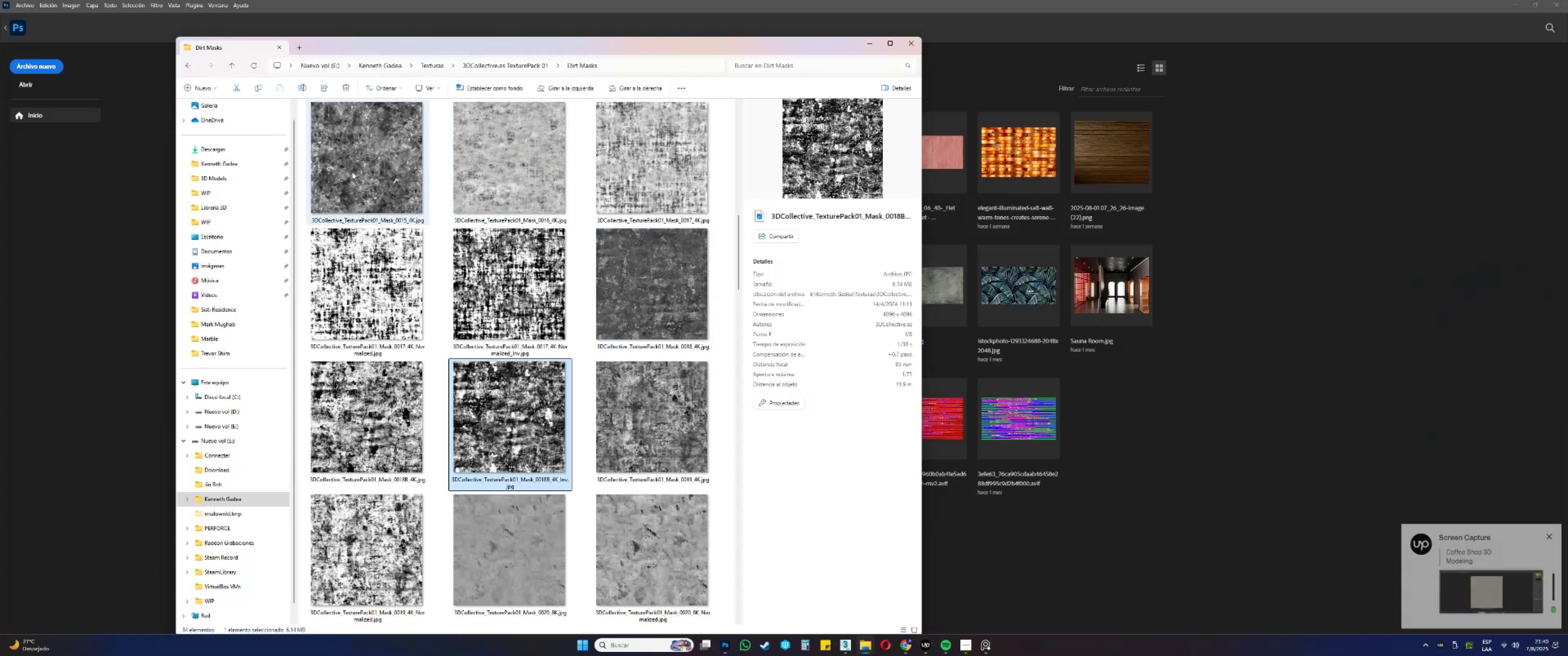 
left_click([225, 149])
 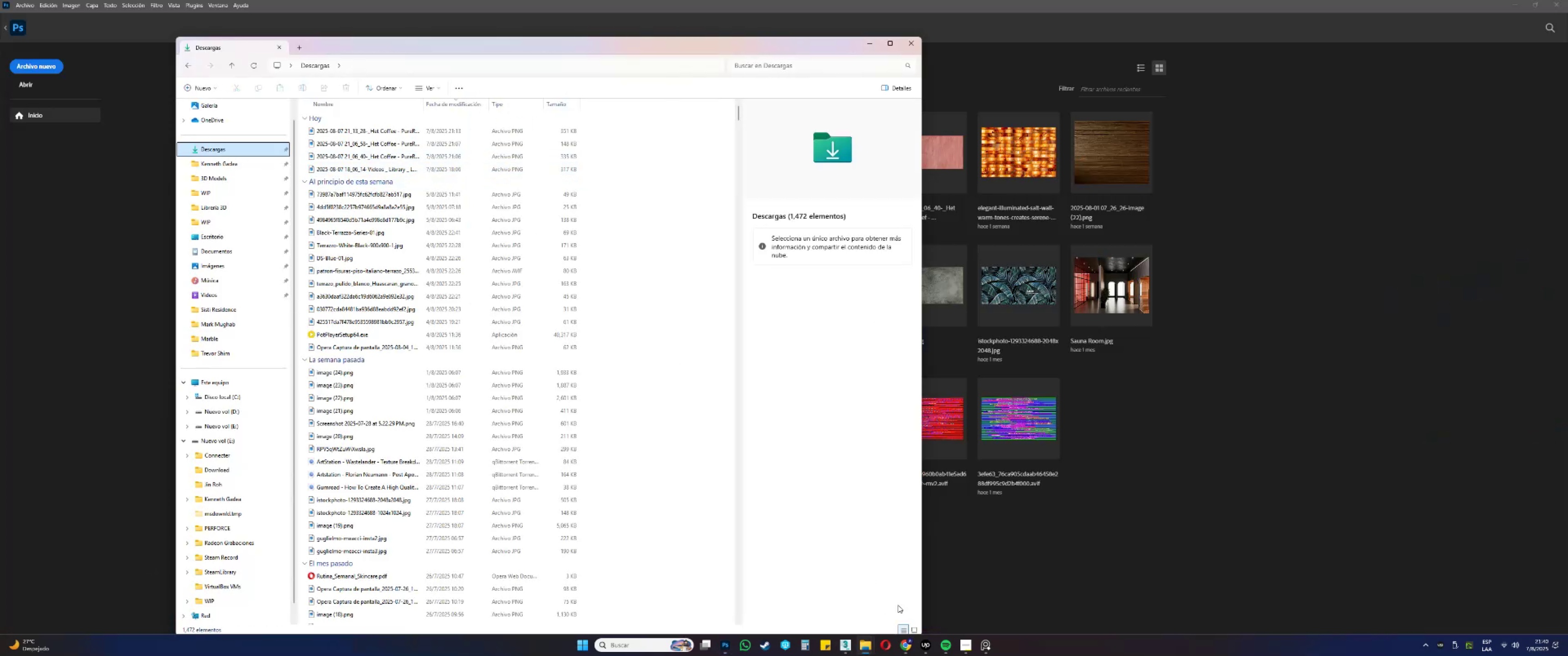 
left_click([918, 629])
 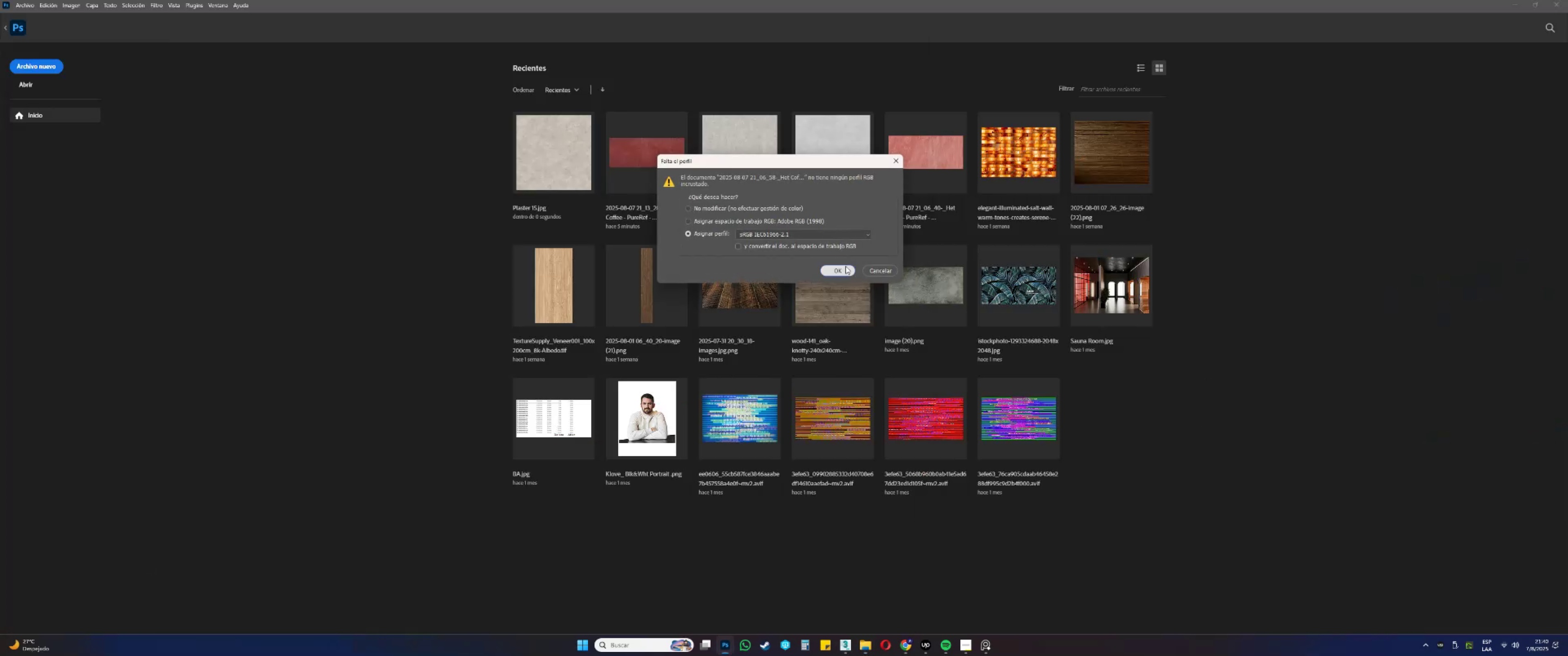 
left_click([241, 37])
 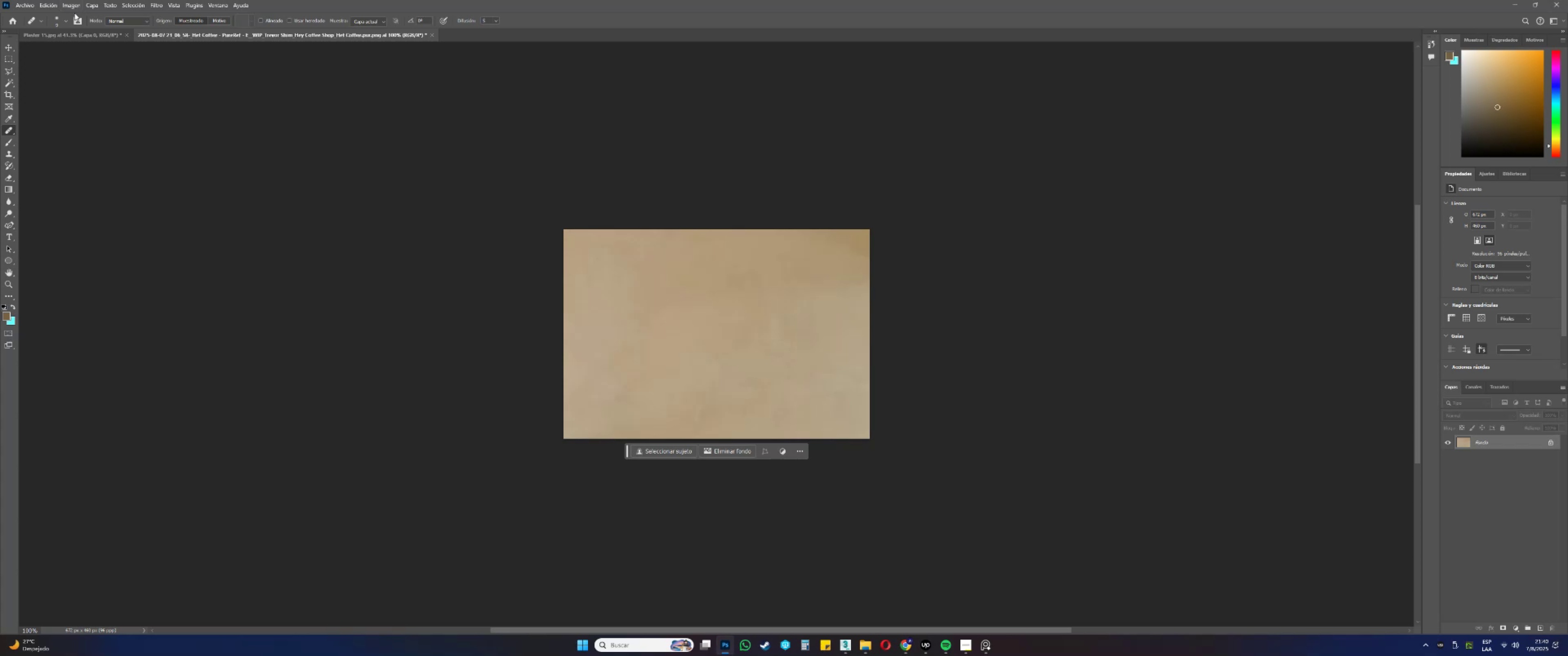 
left_click([87, 37])
 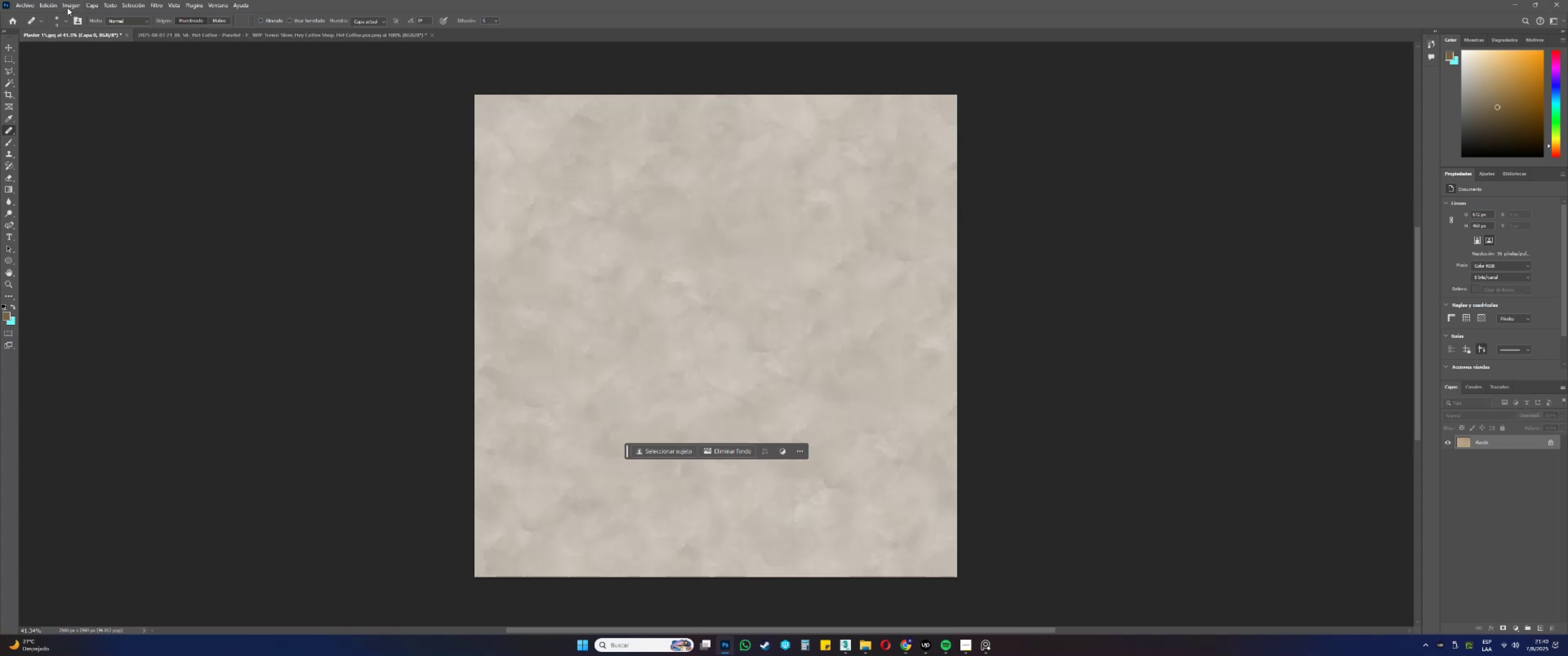 
double_click([65, 5])
 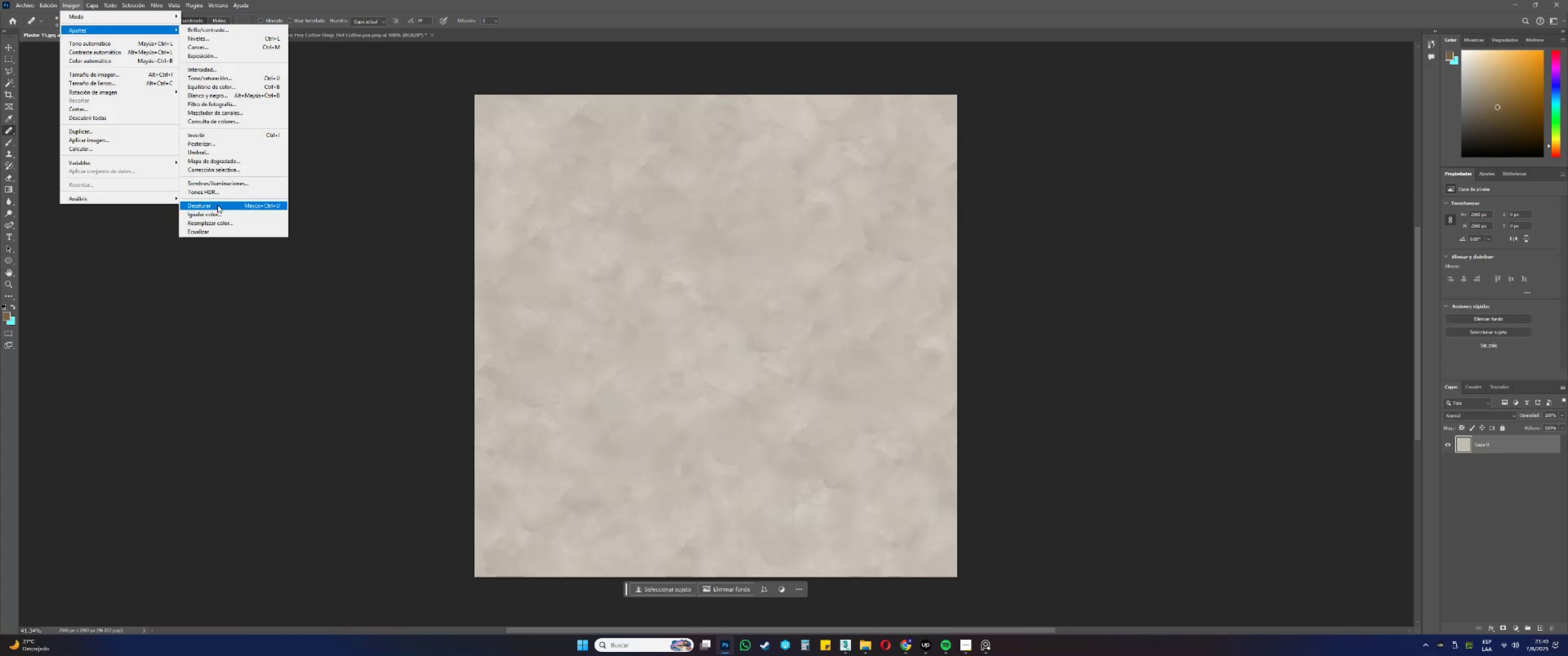 
left_click([210, 214])
 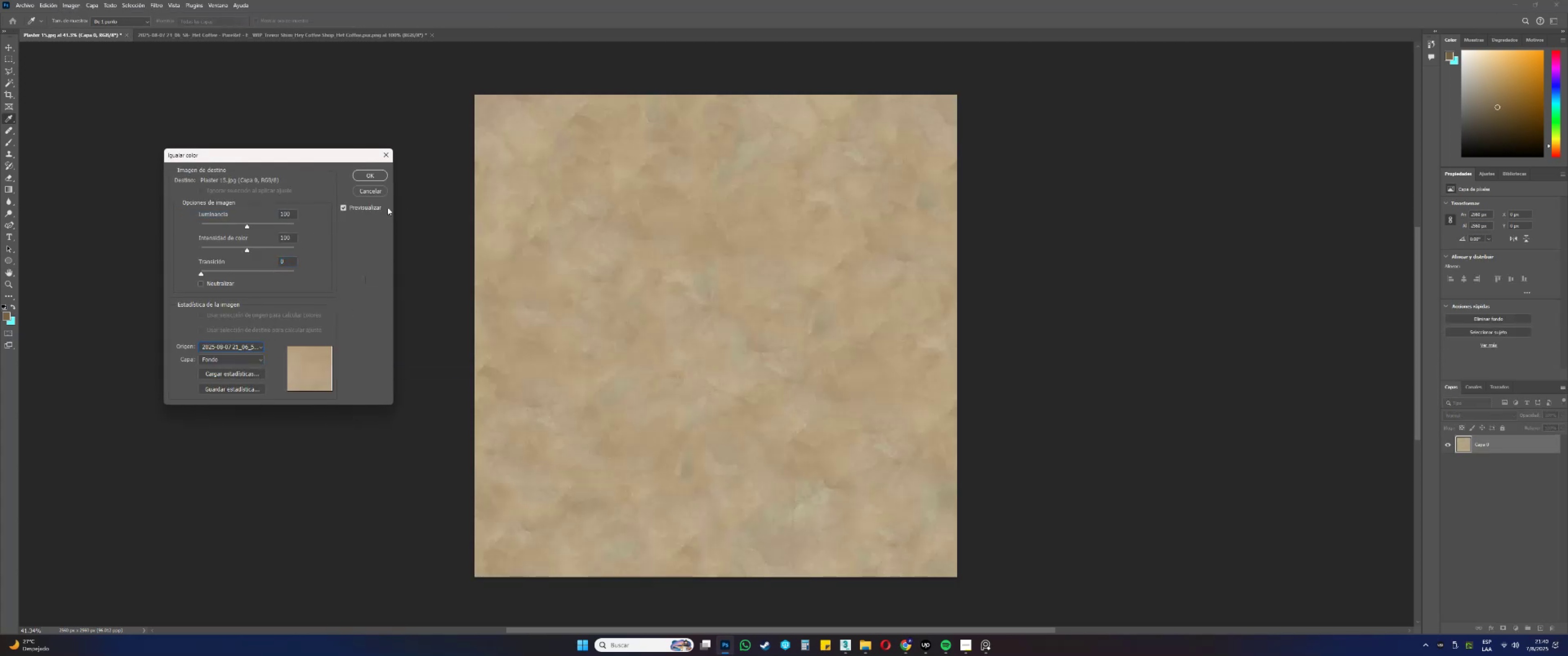 
wait(6.19)
 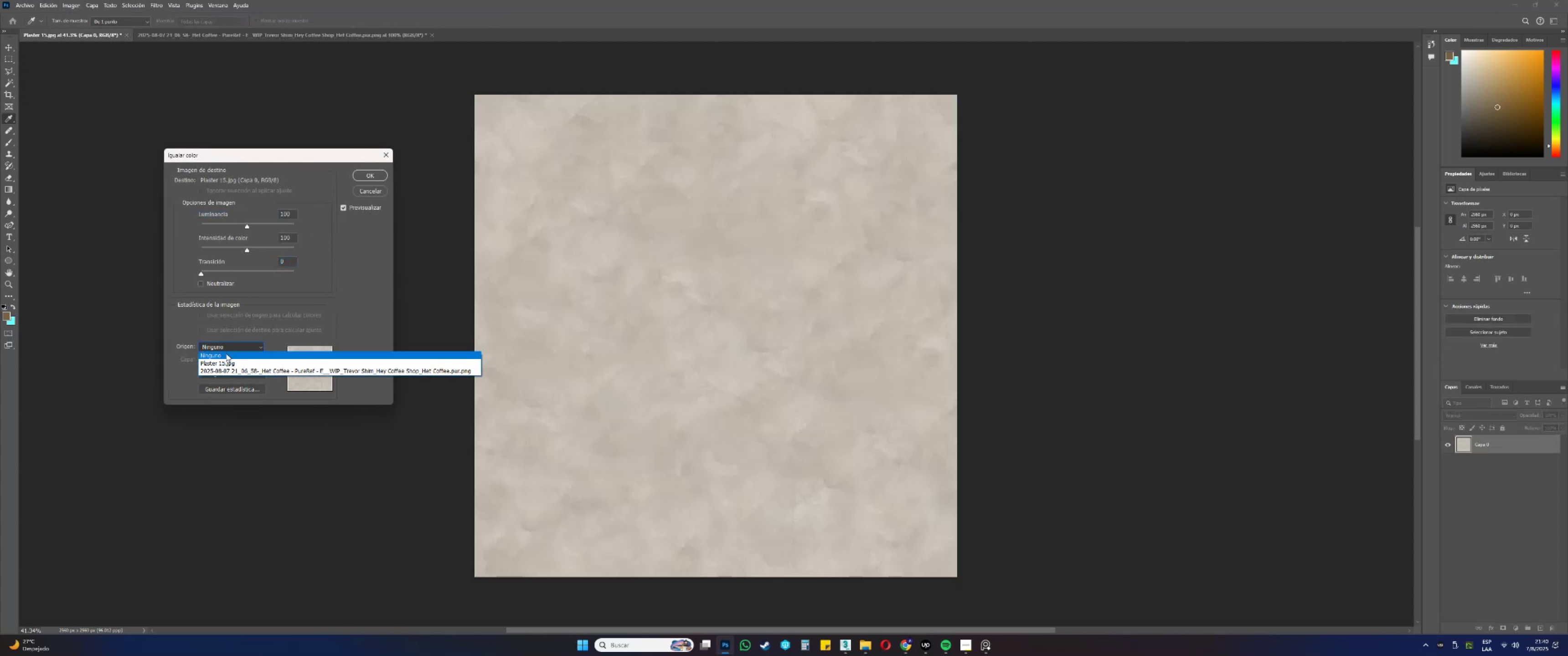 
left_click([127, 32])
 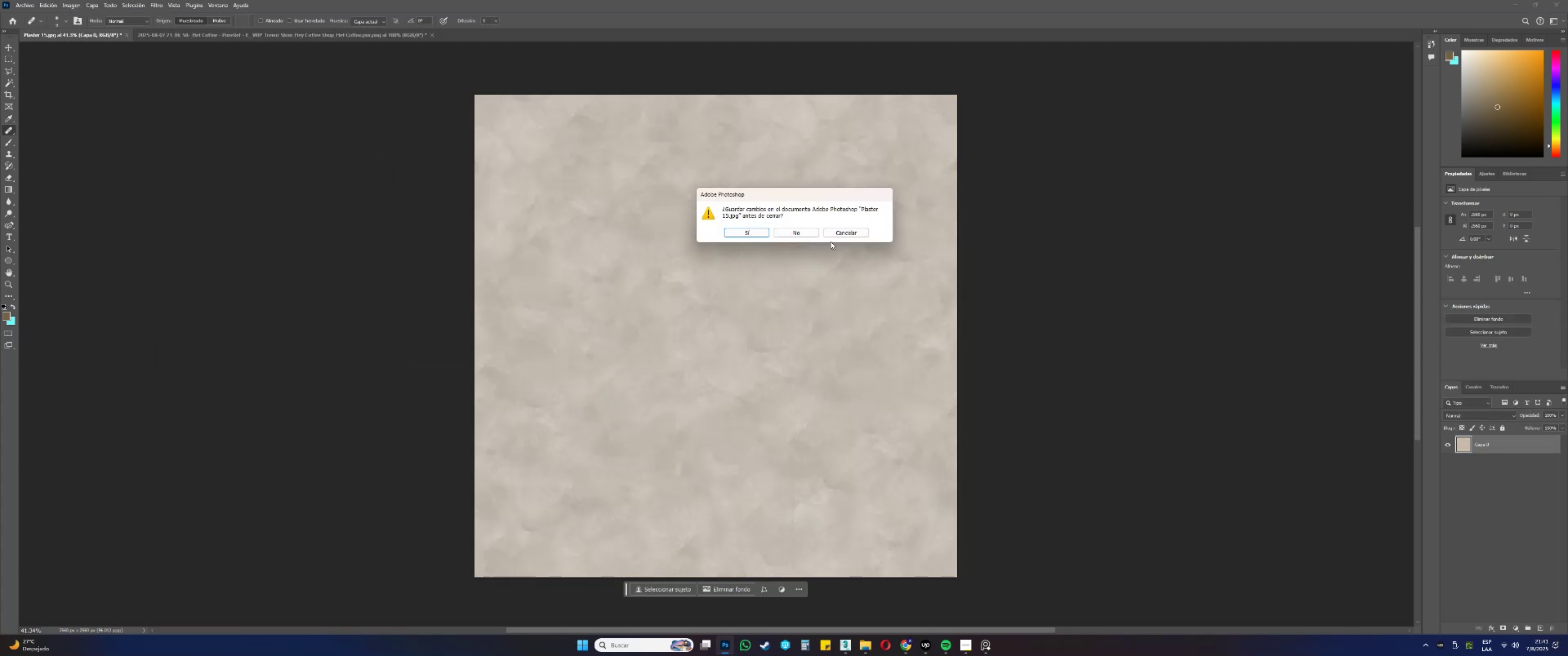 
left_click([814, 235])
 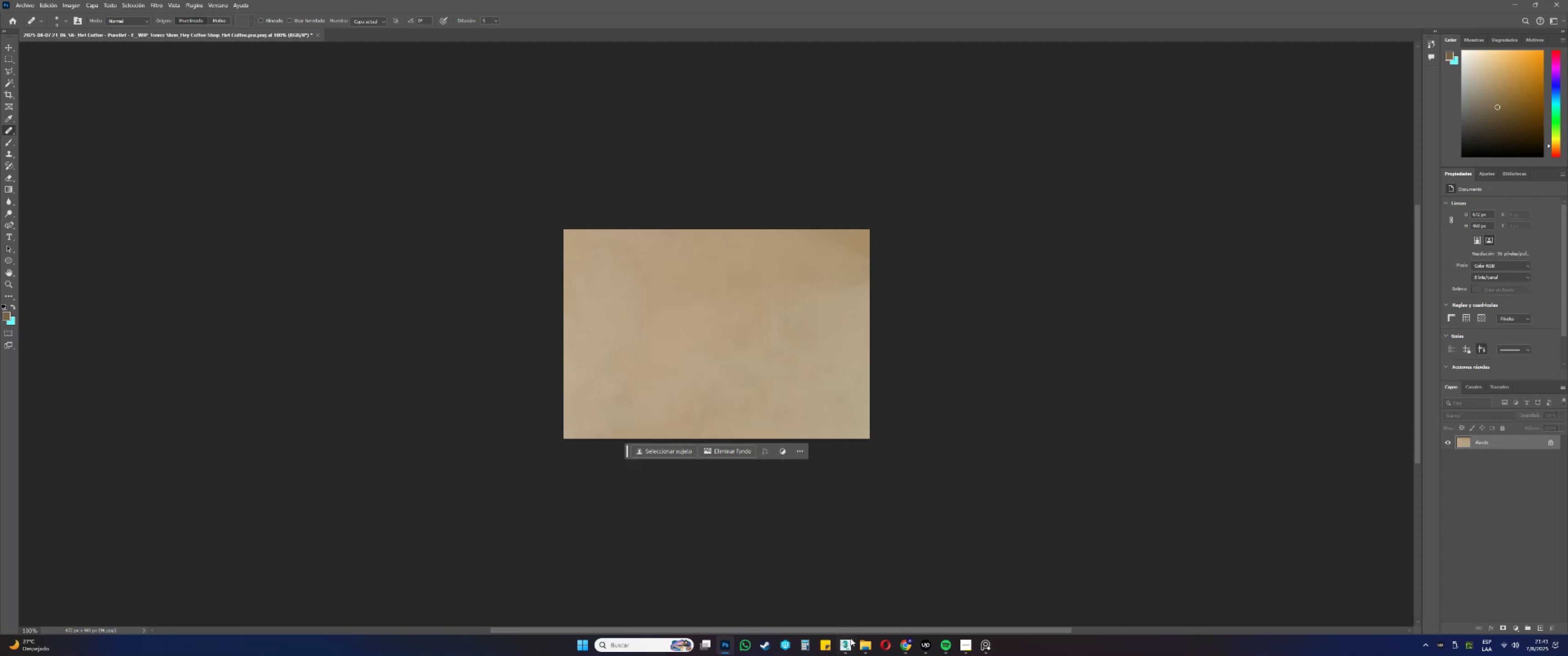 
left_click([862, 651])
 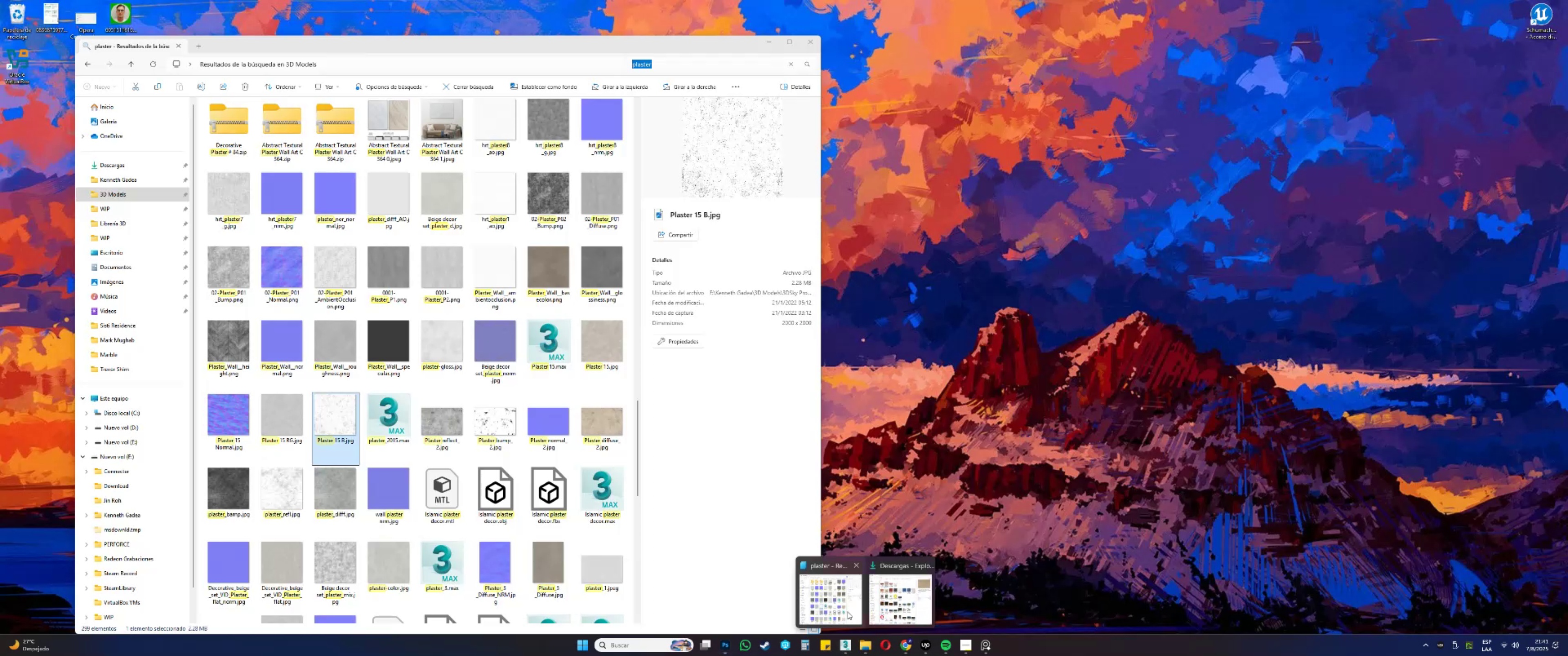 
left_click([847, 611])
 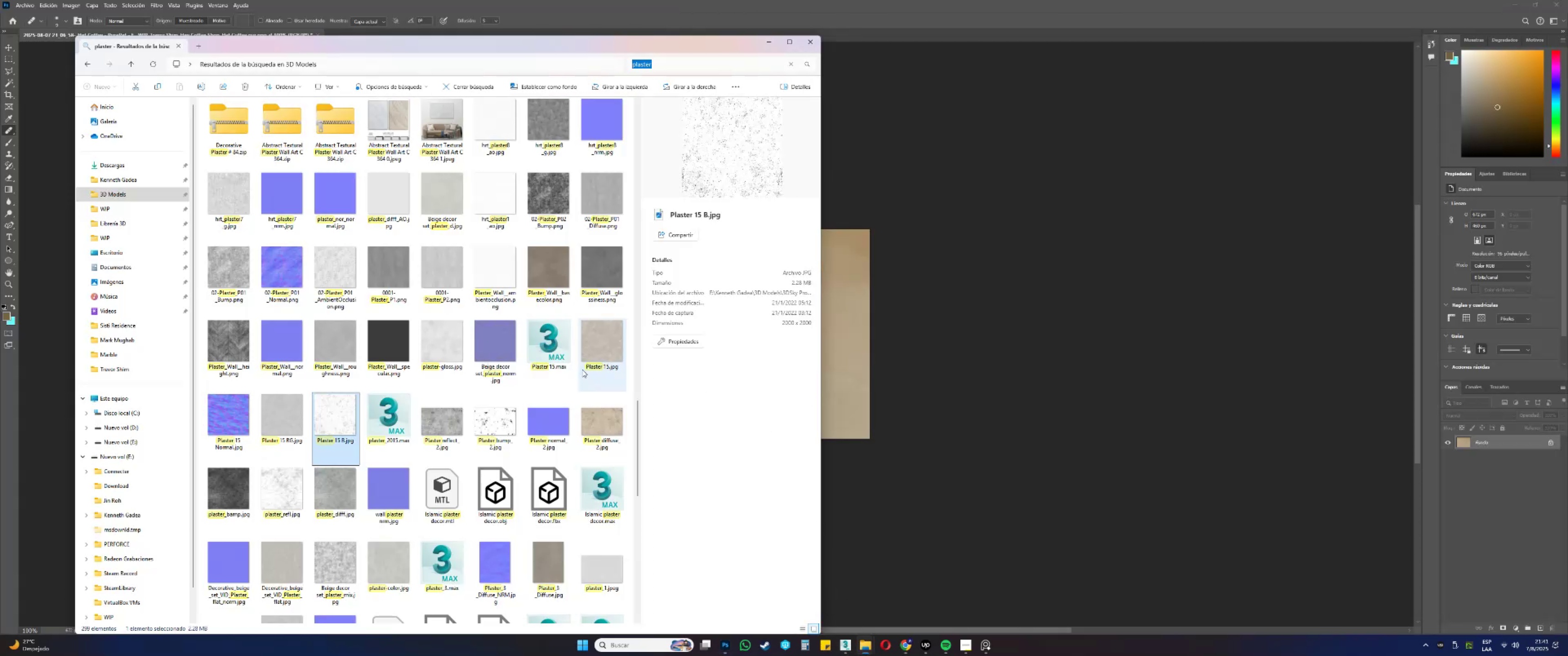 
left_click([615, 346])
 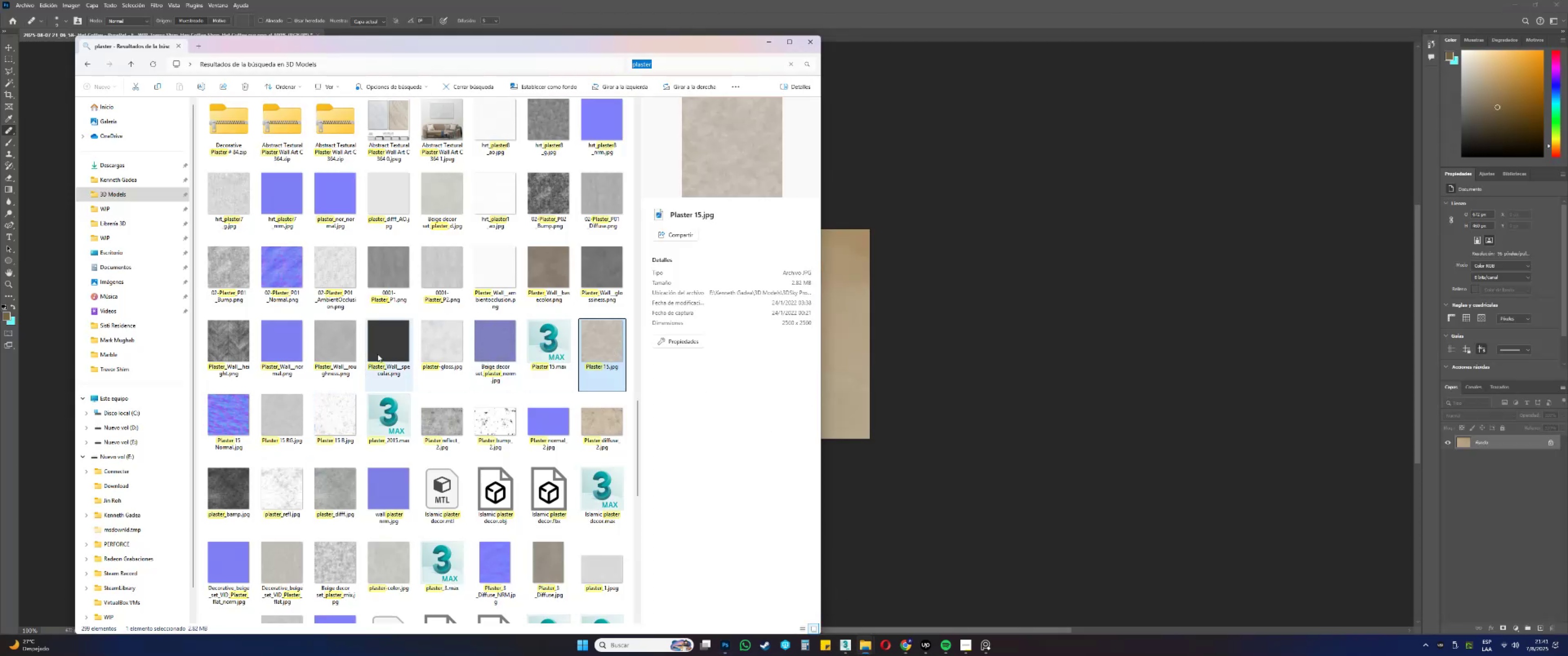 
scroll: coordinate [291, 384], scroll_direction: down, amount: 1.0
 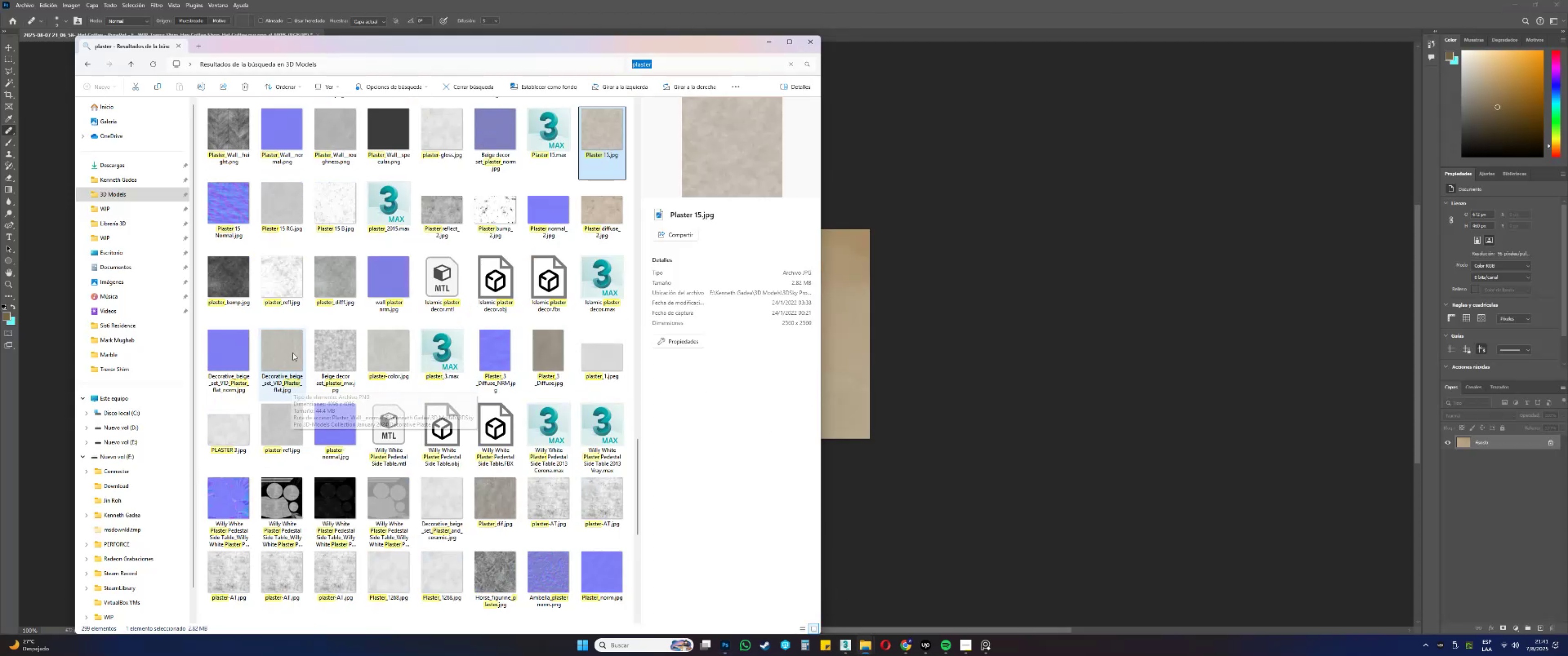 
double_click([293, 351])
 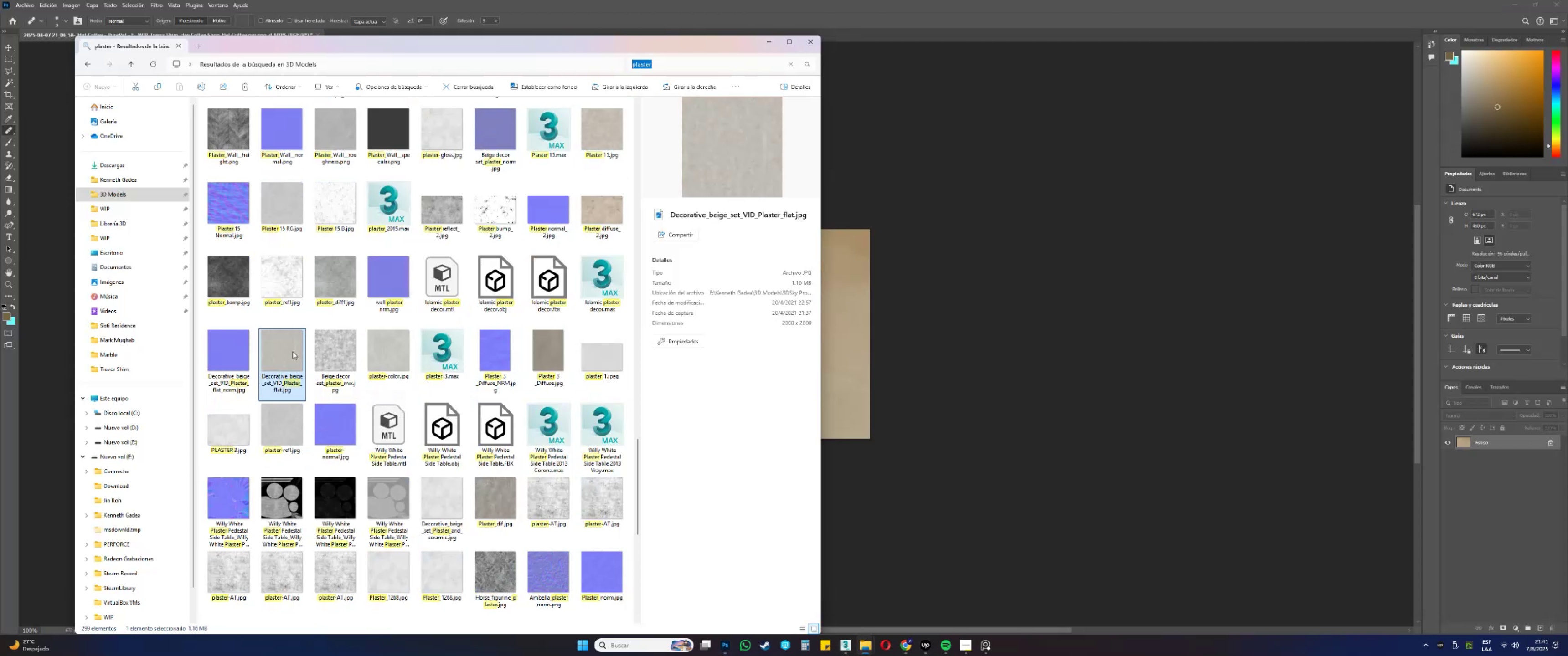 
triple_click([293, 351])
 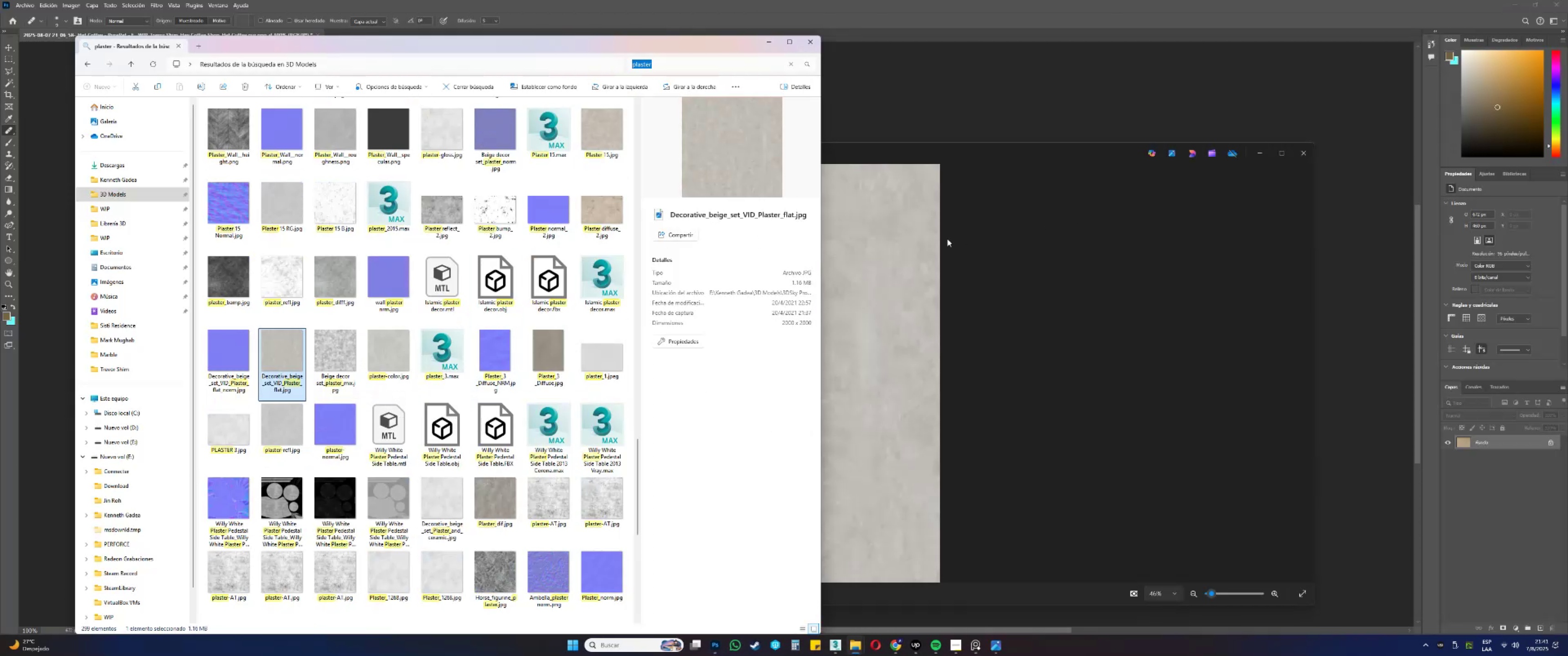 
left_click([1191, 173])
 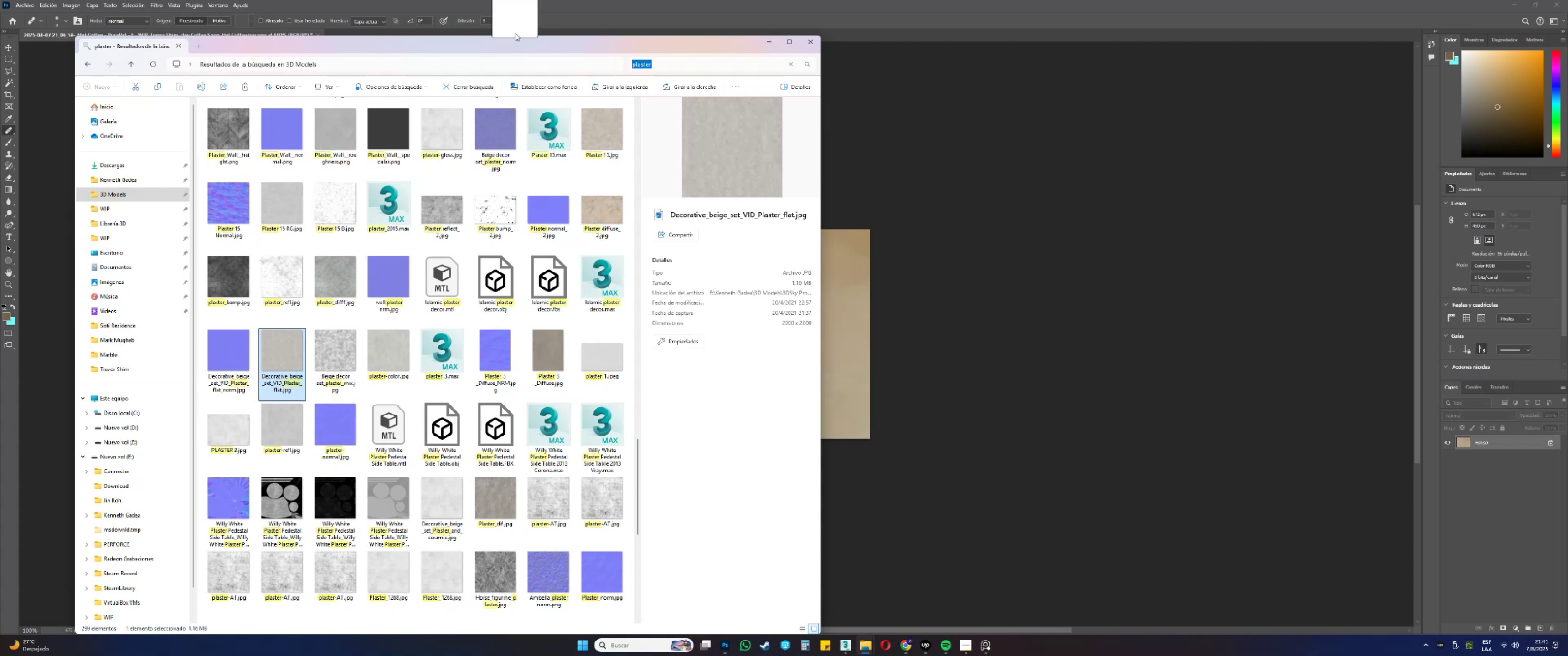 
wait(6.11)
 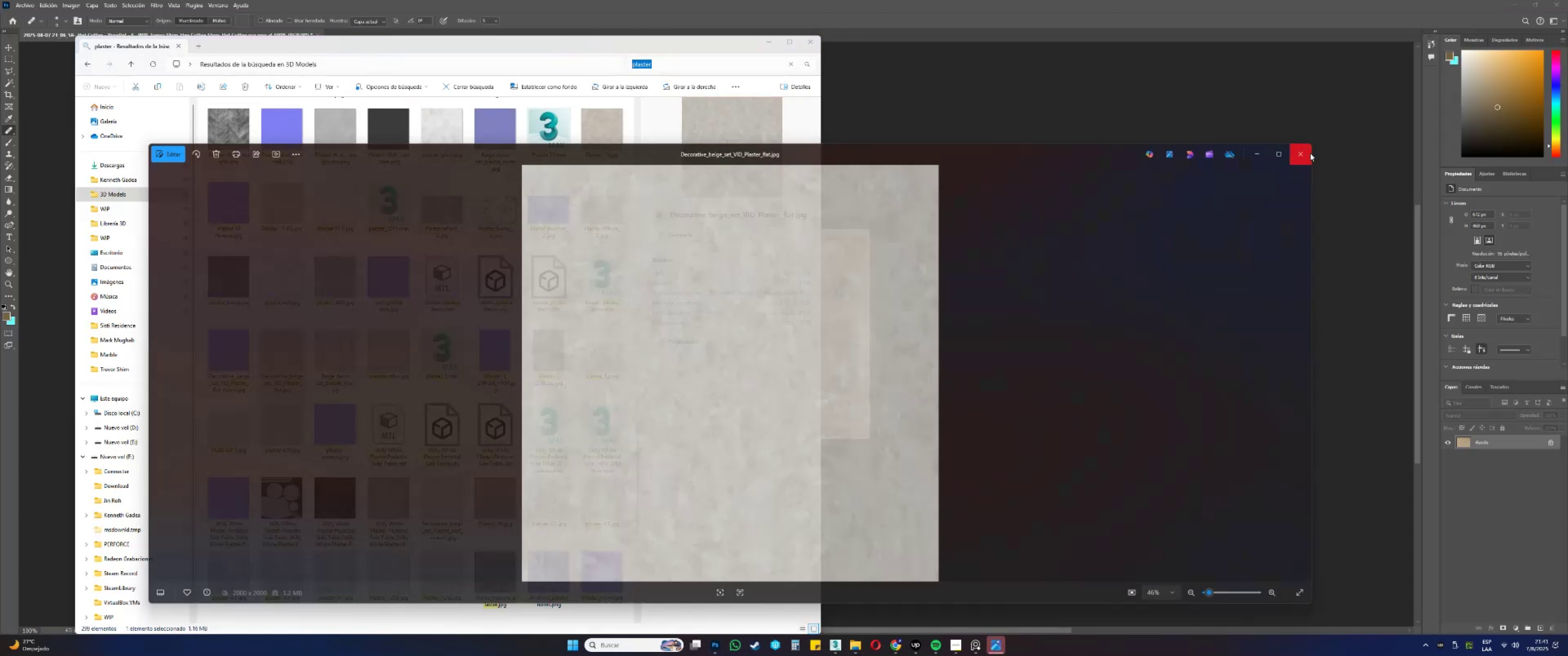 
left_click([836, 268])
 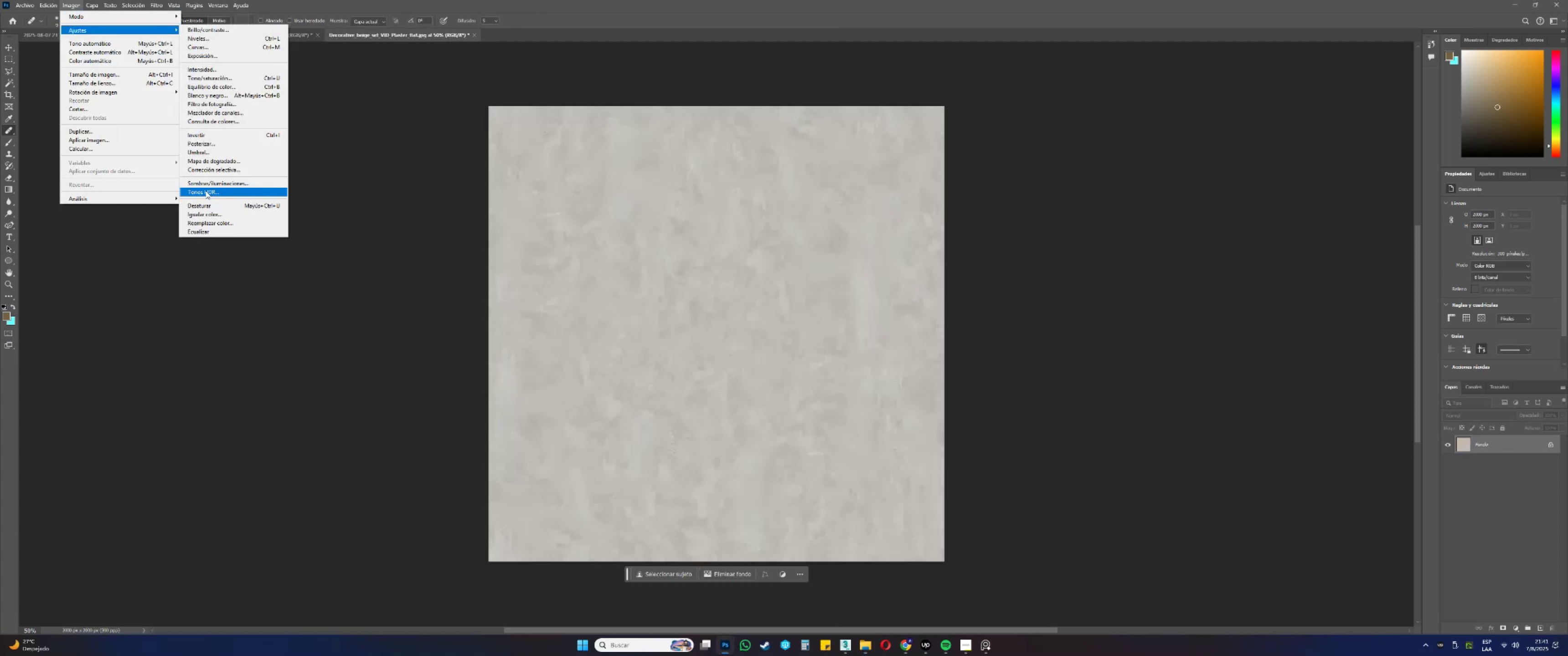 
left_click([200, 214])
 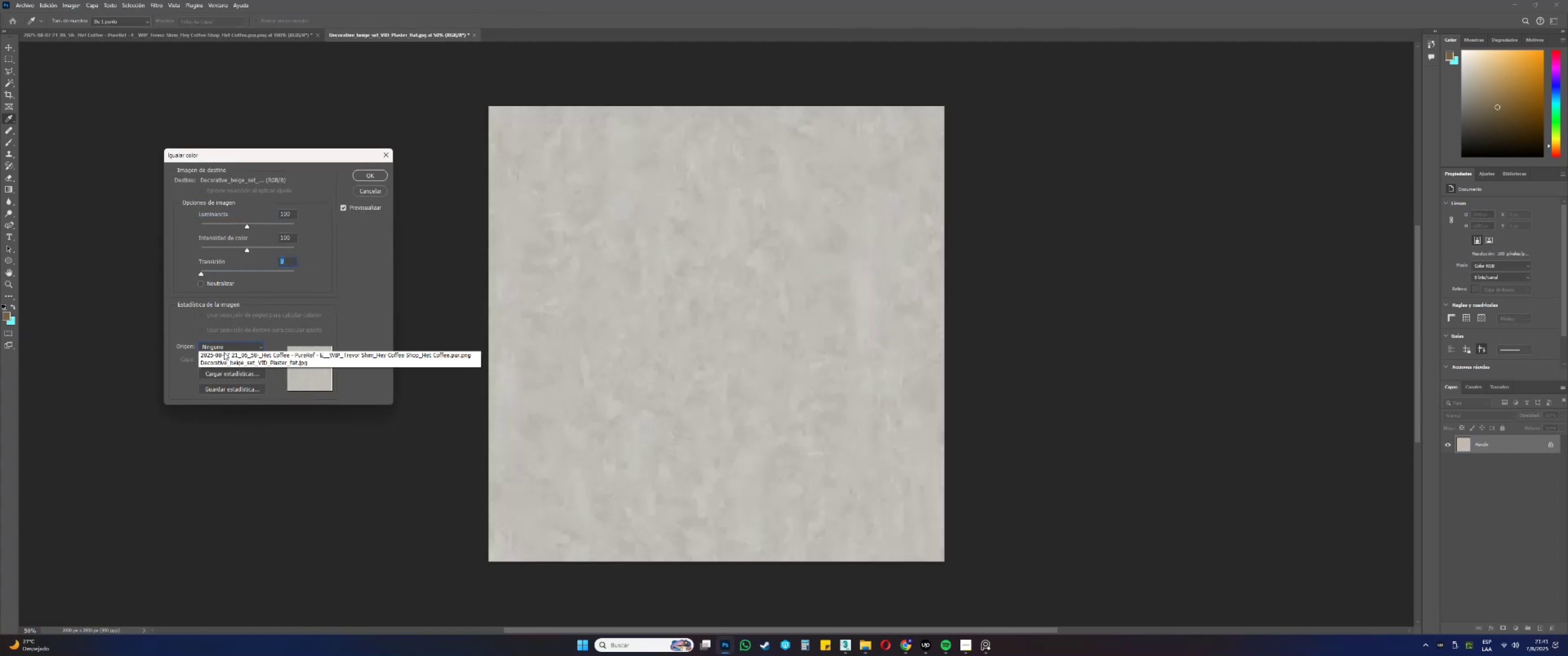 
left_click([216, 364])
 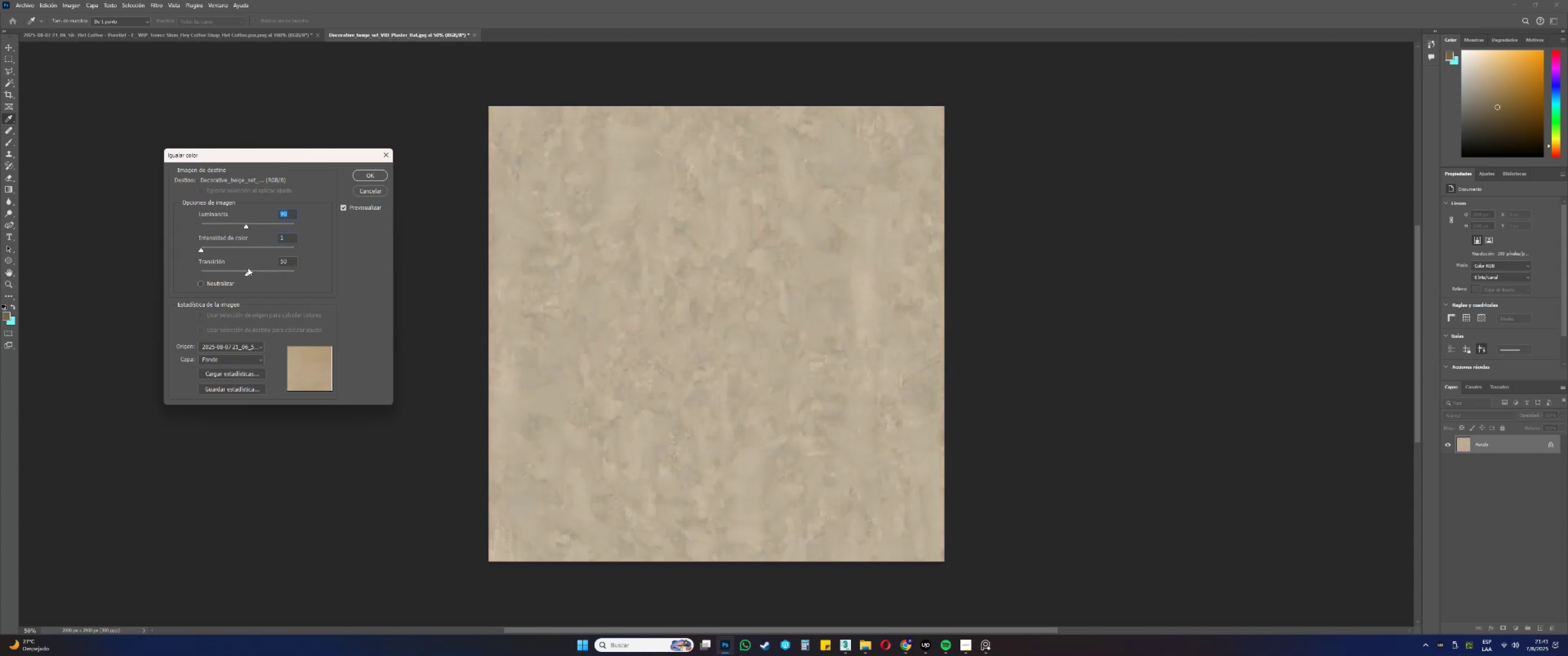 
wait(19.92)
 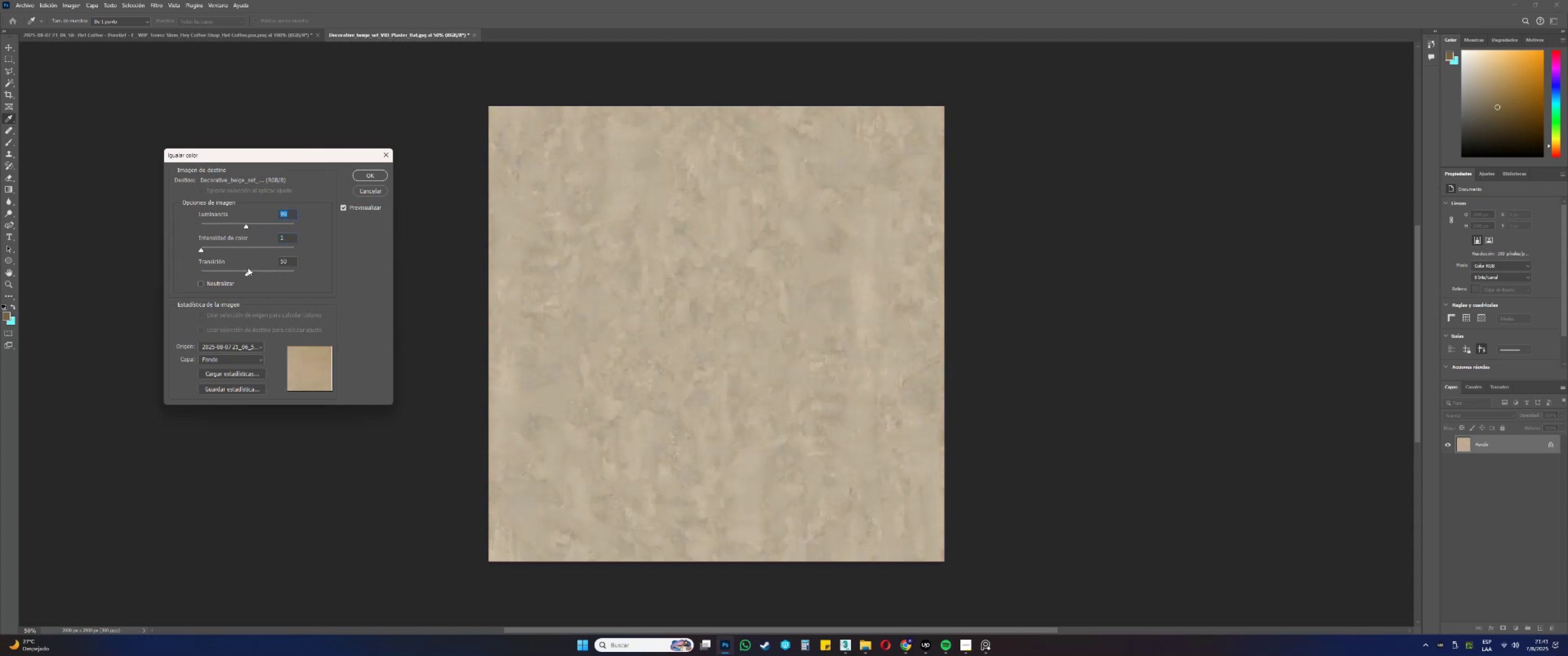 
left_click([472, 33])
 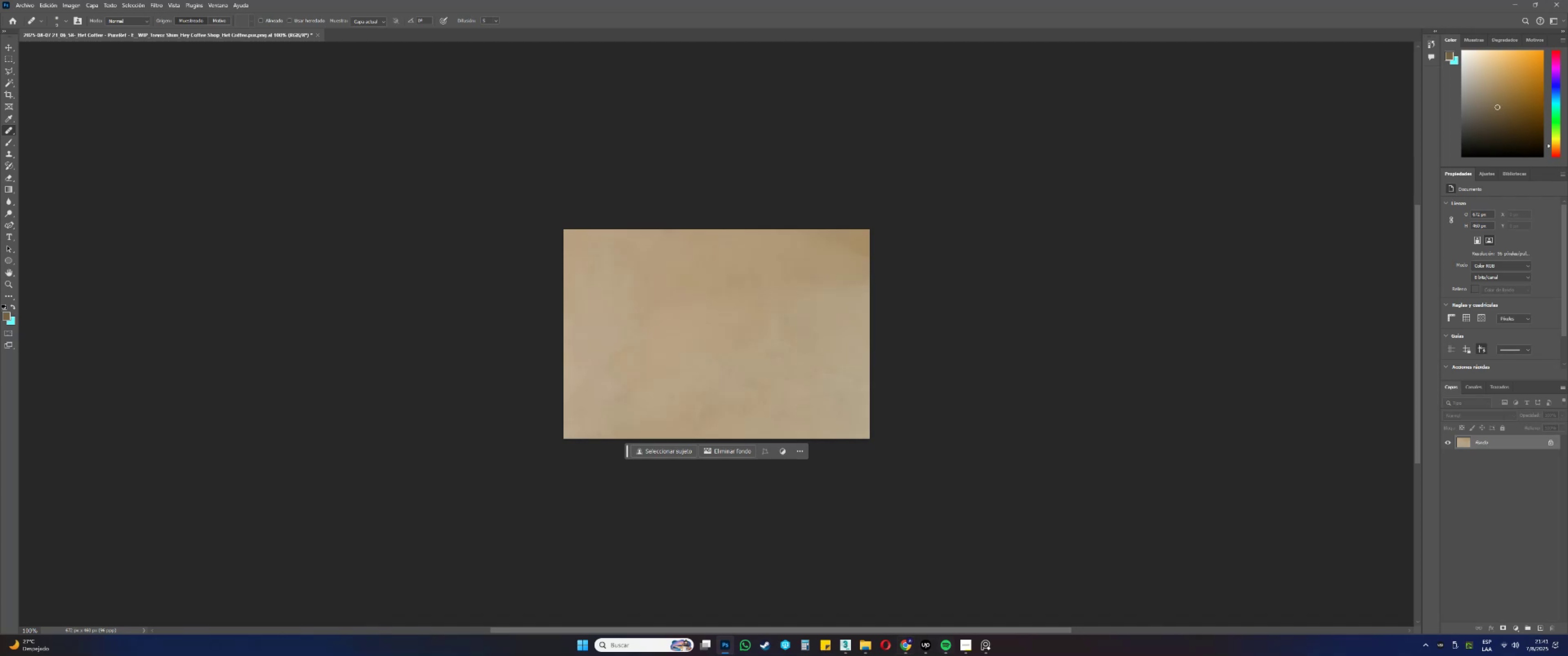 
left_click([870, 647])
 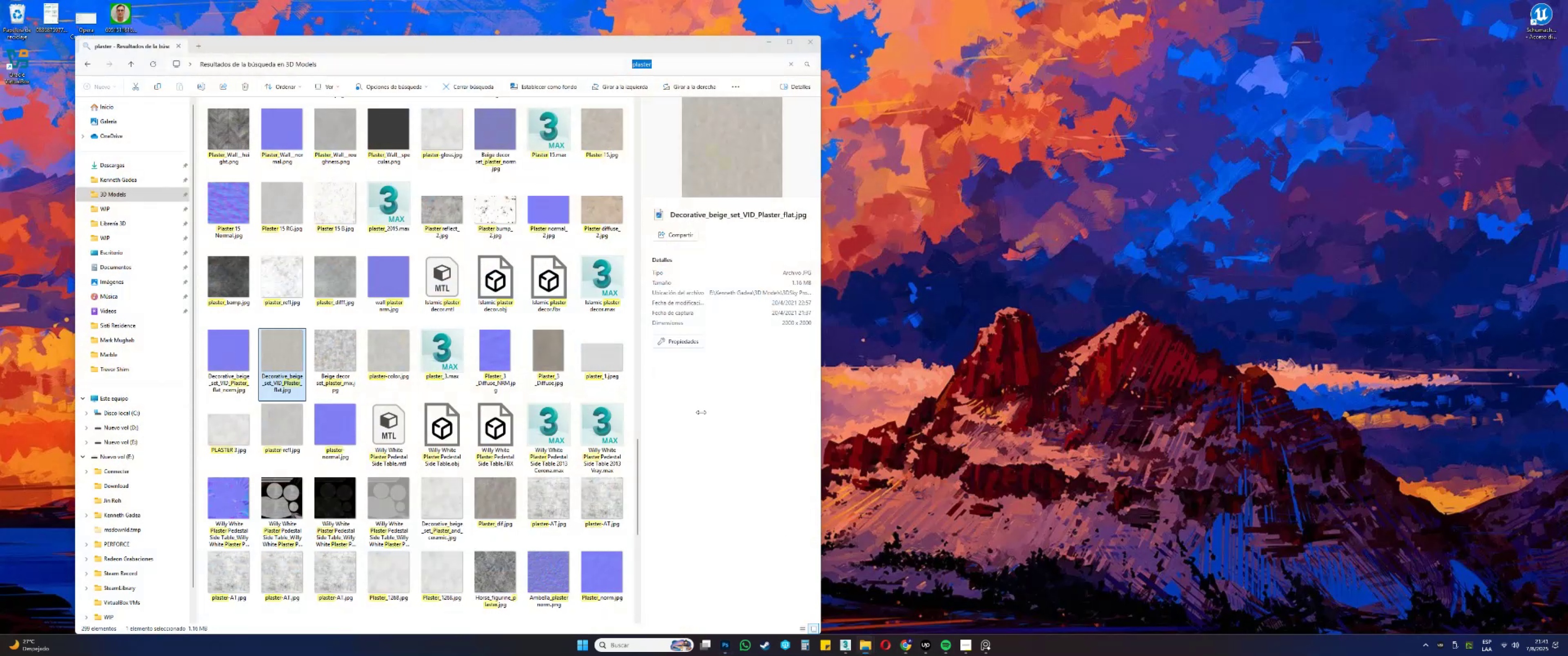 
scroll: coordinate [536, 333], scroll_direction: down, amount: 1.0
 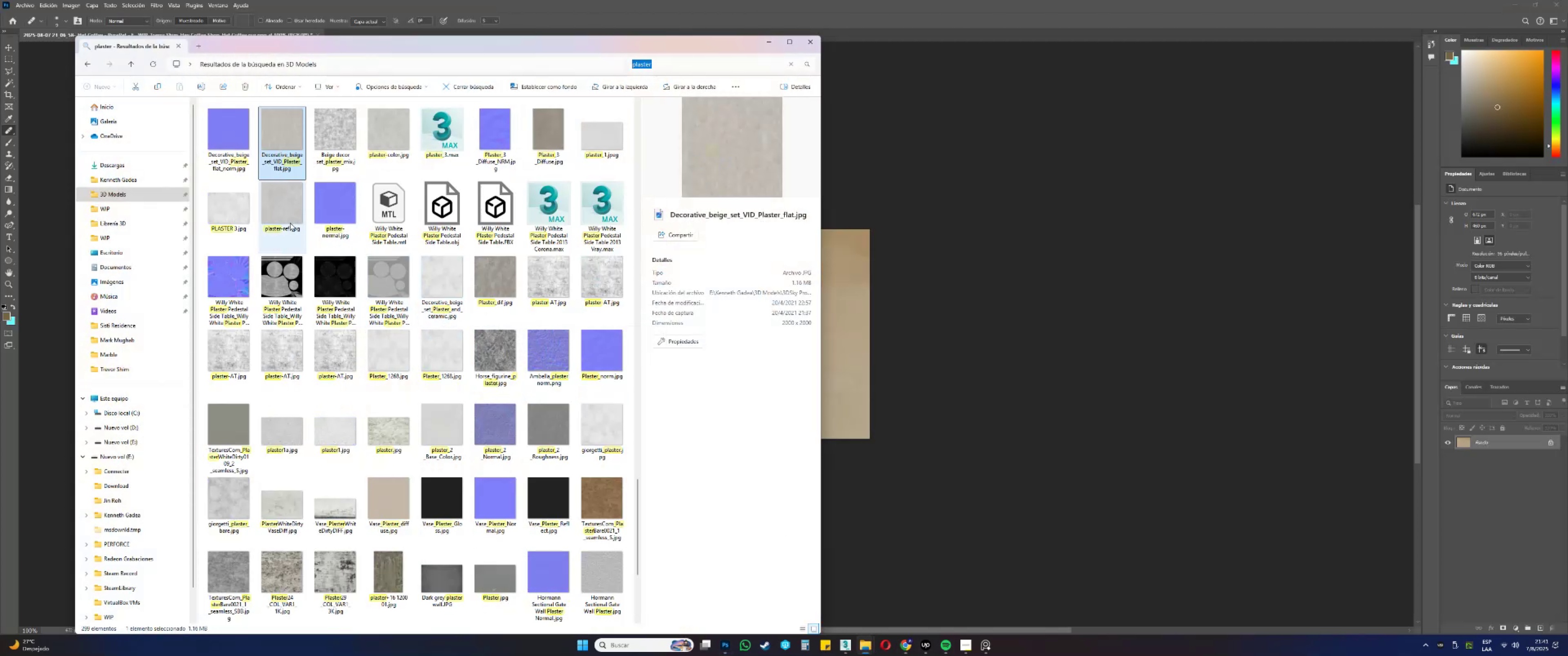 
double_click([290, 208])
 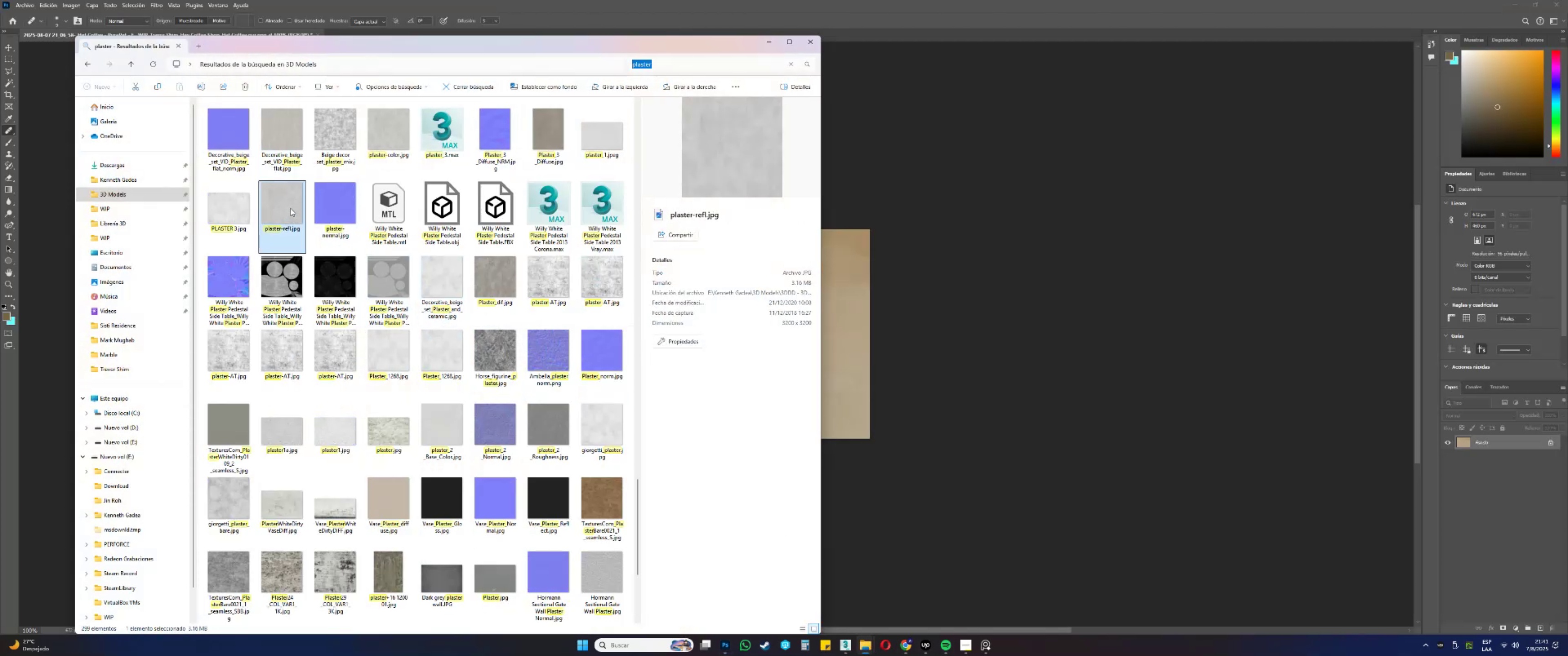 
triple_click([290, 208])
 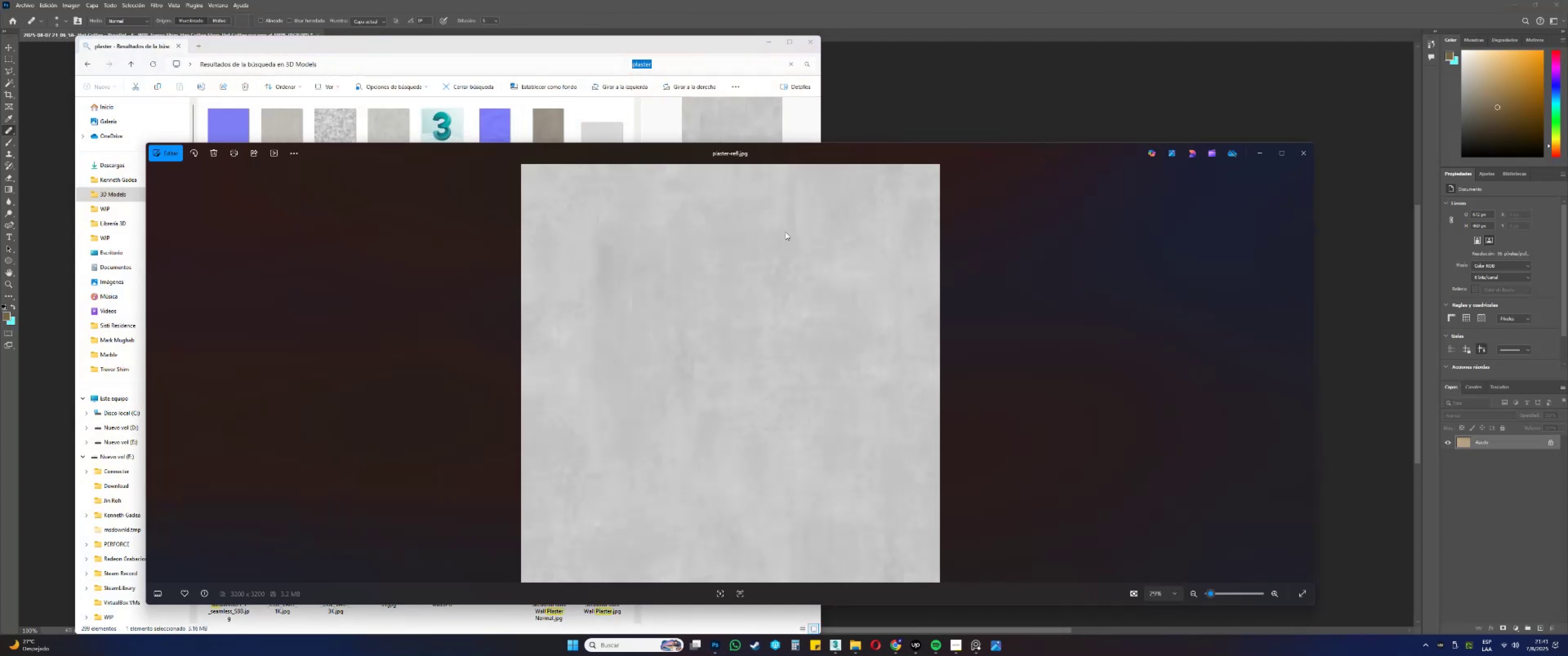 
scroll: coordinate [777, 330], scroll_direction: up, amount: 4.0
 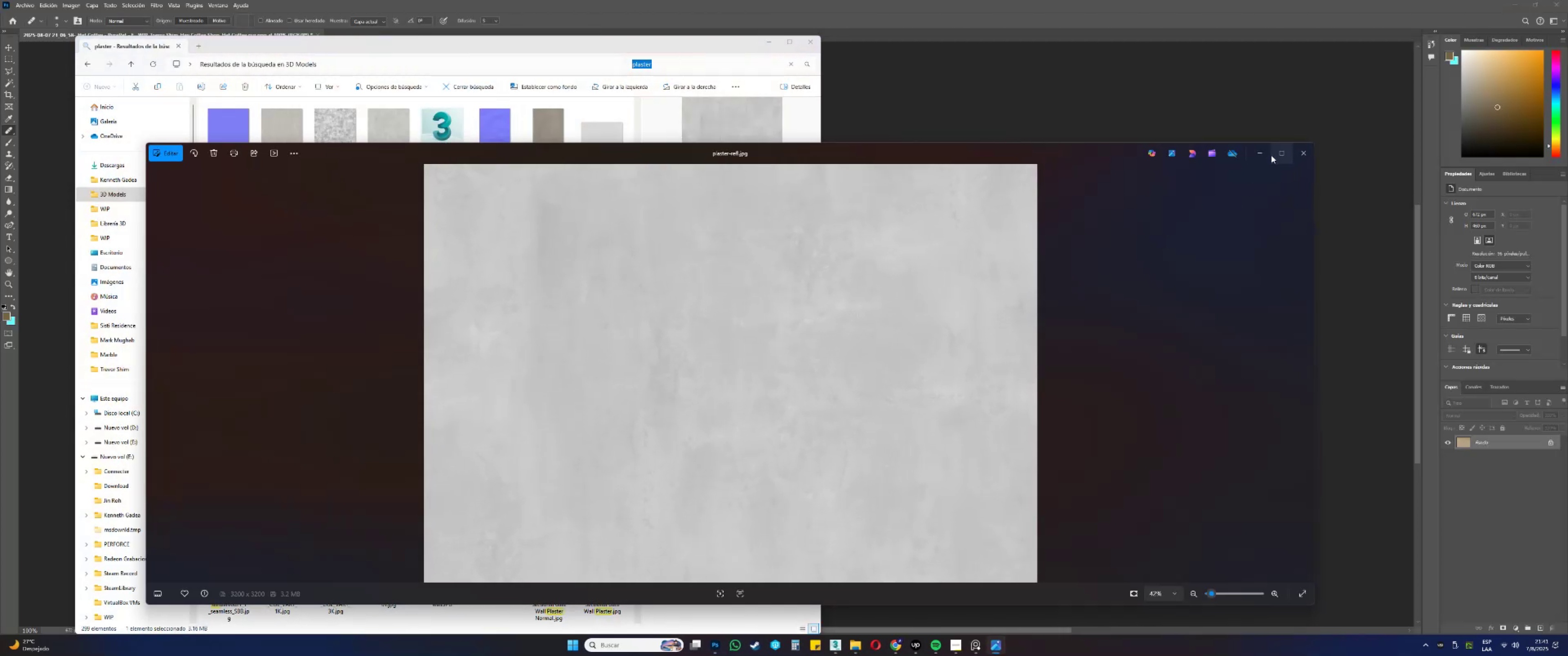 
left_click([1295, 153])
 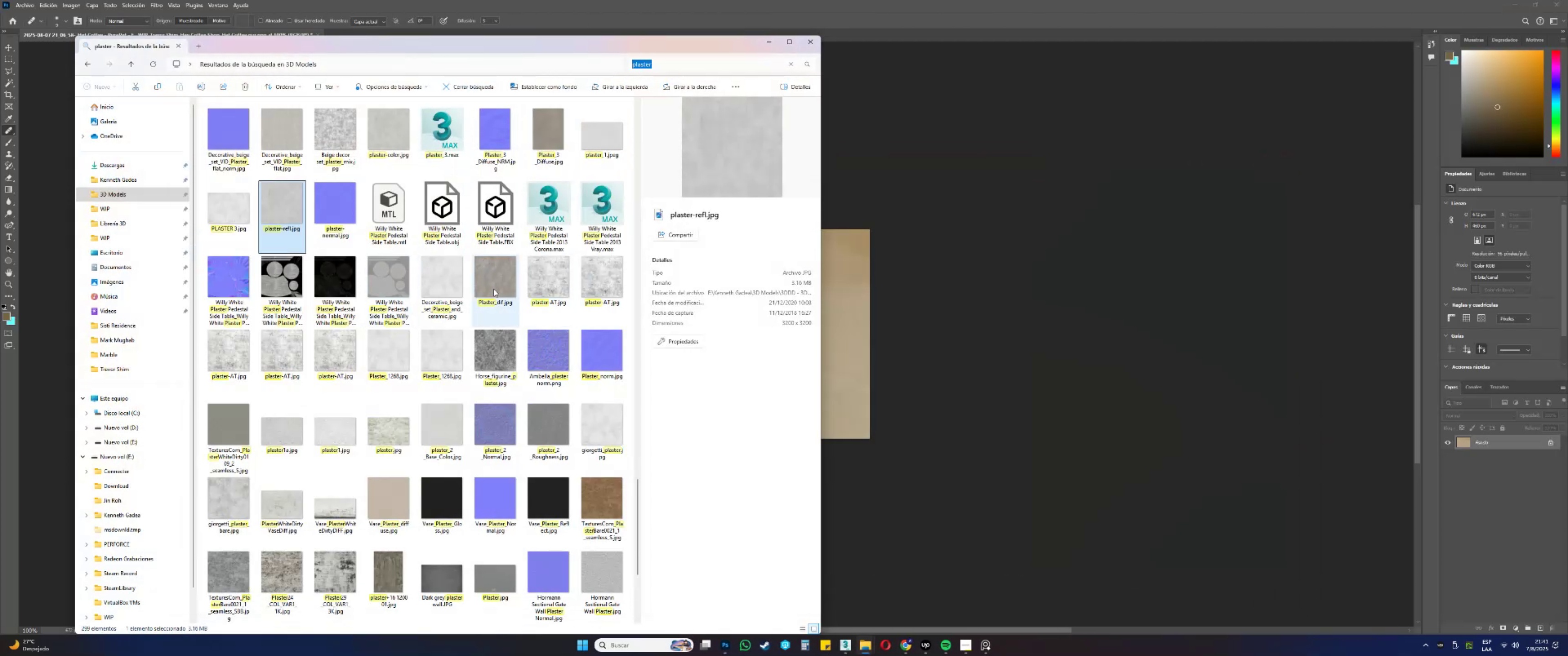 
scroll: coordinate [319, 322], scroll_direction: down, amount: 1.0
 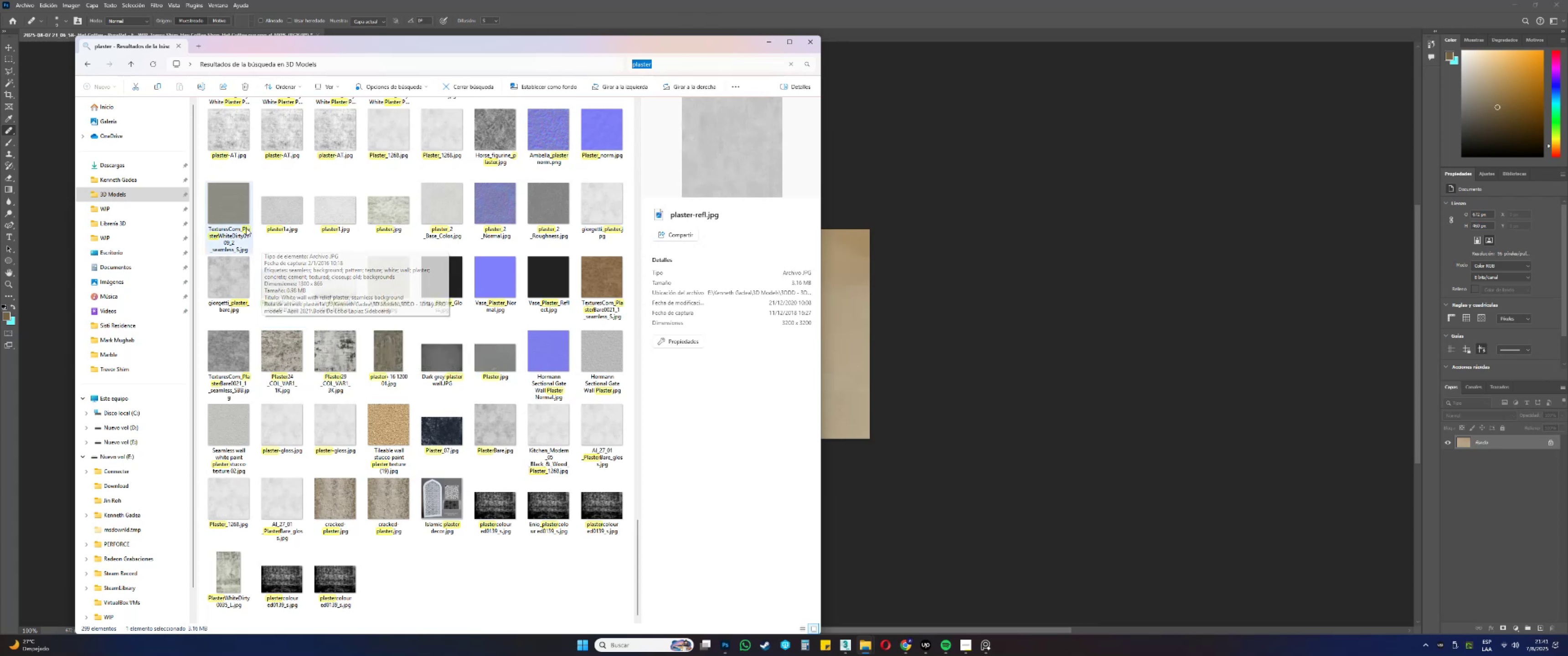 
double_click([237, 220])
 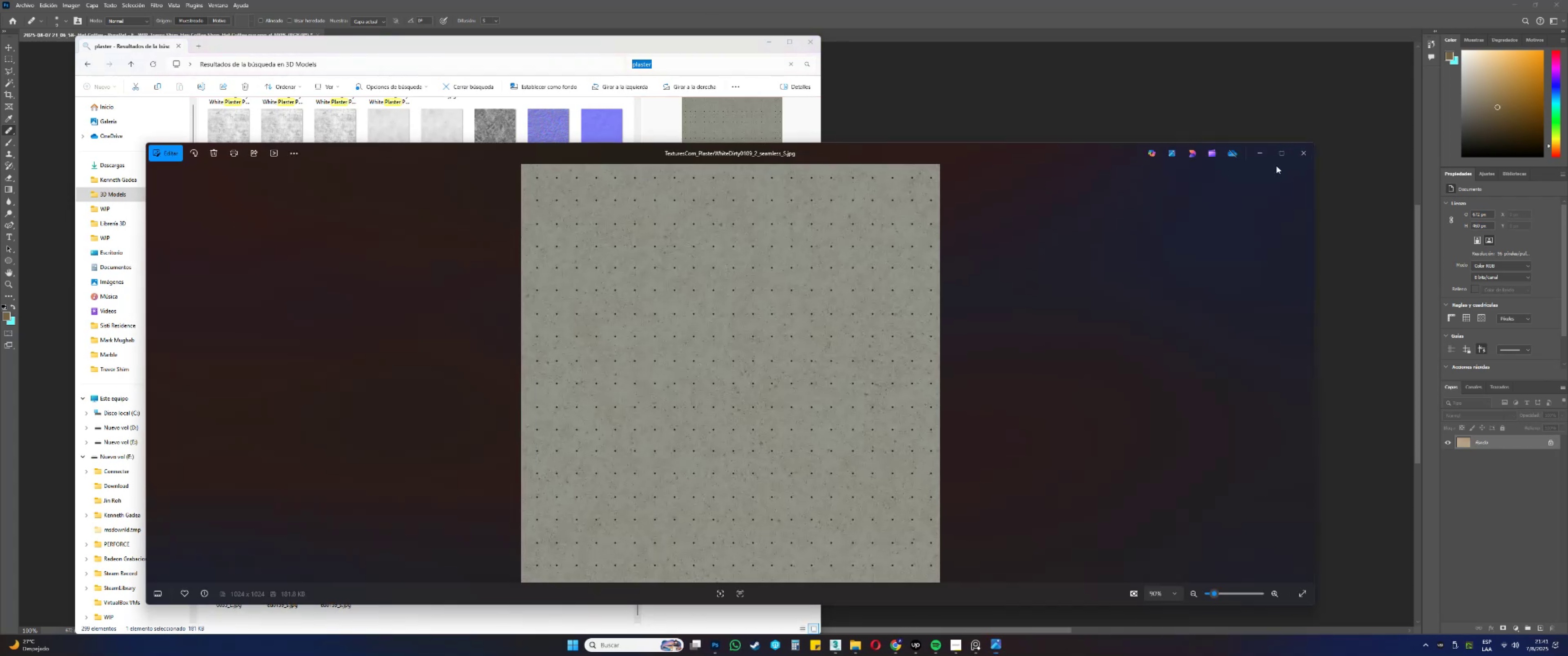 
left_click([1300, 159])
 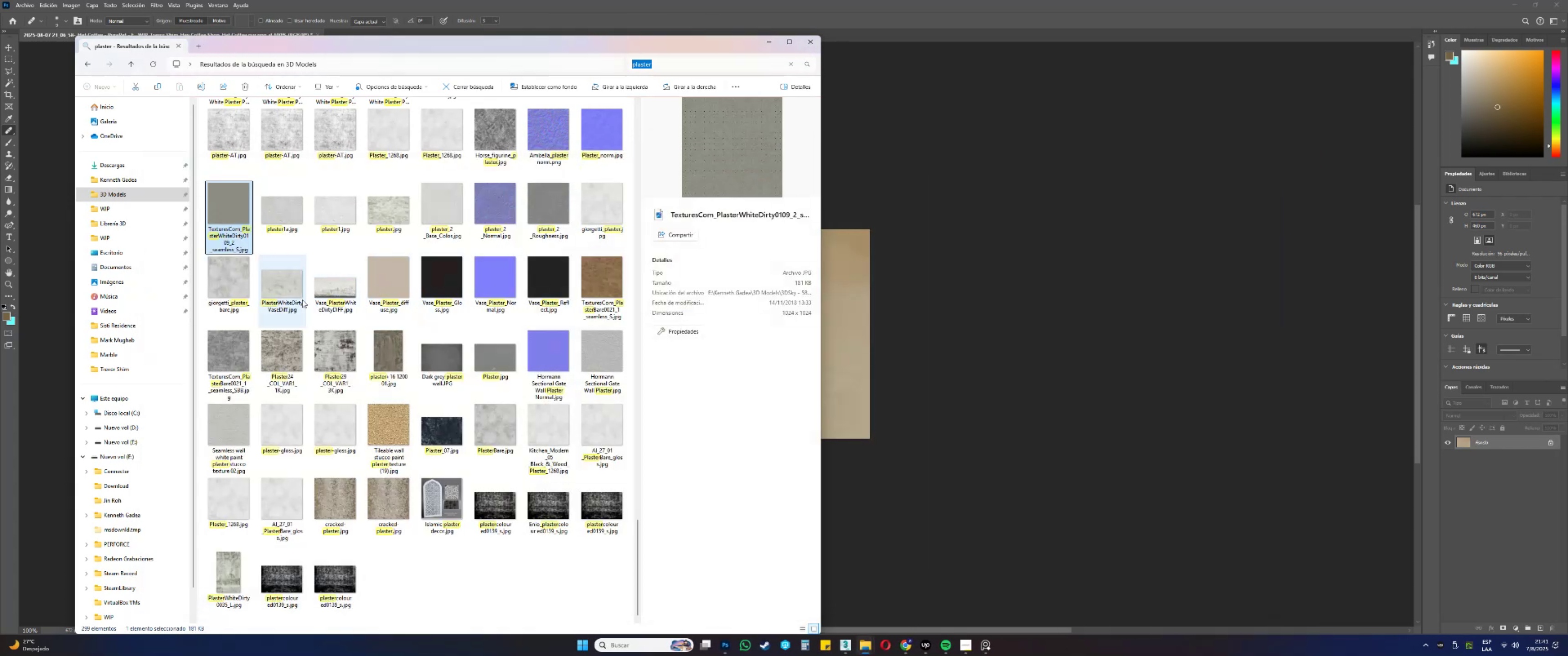 
scroll: coordinate [287, 295], scroll_direction: down, amount: 1.0
 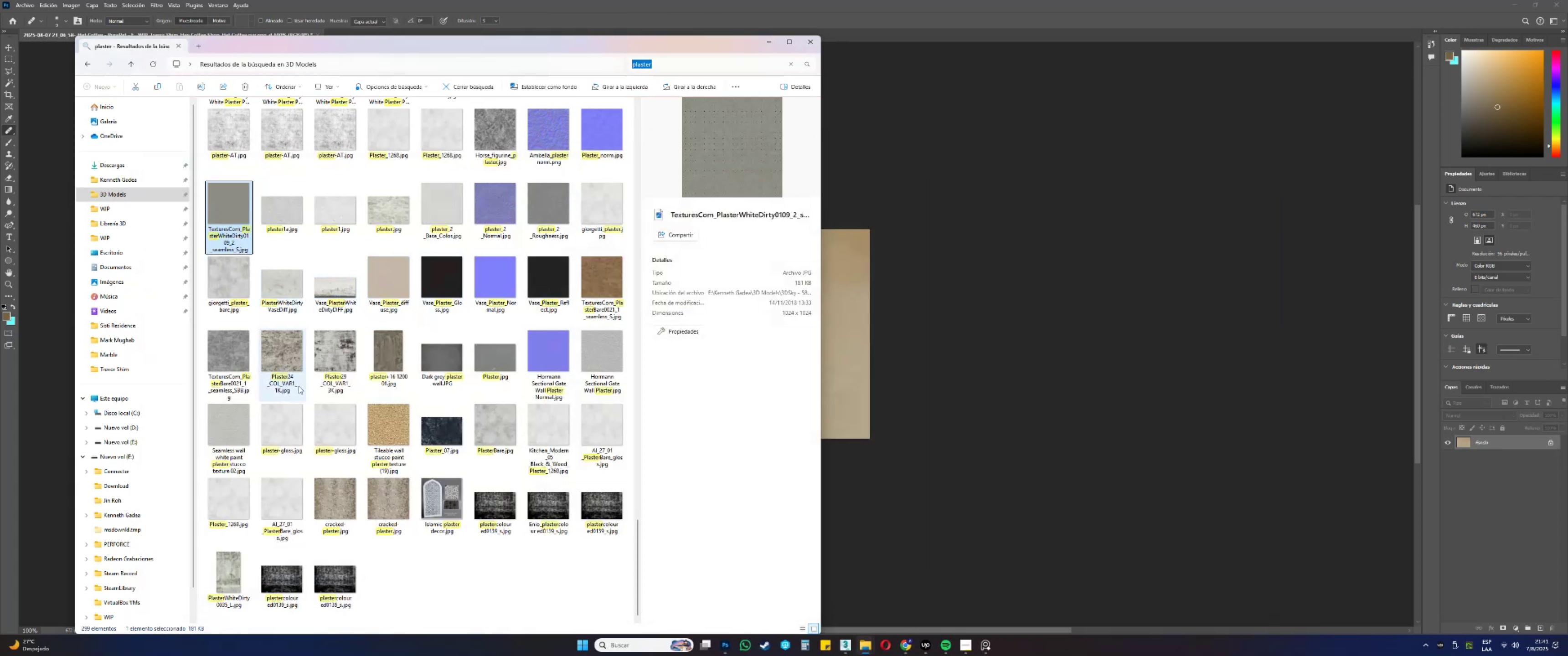 
mouse_move([368, 432])
 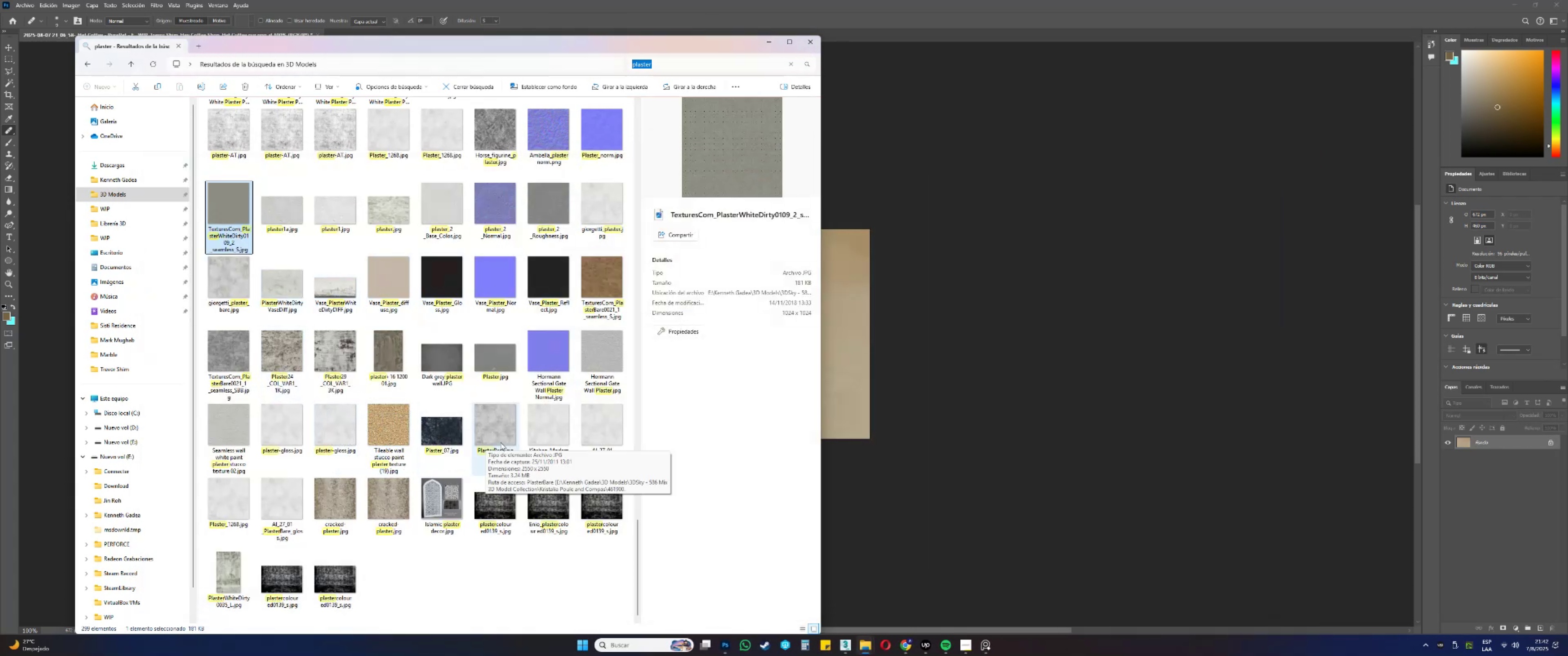 
double_click([500, 442])
 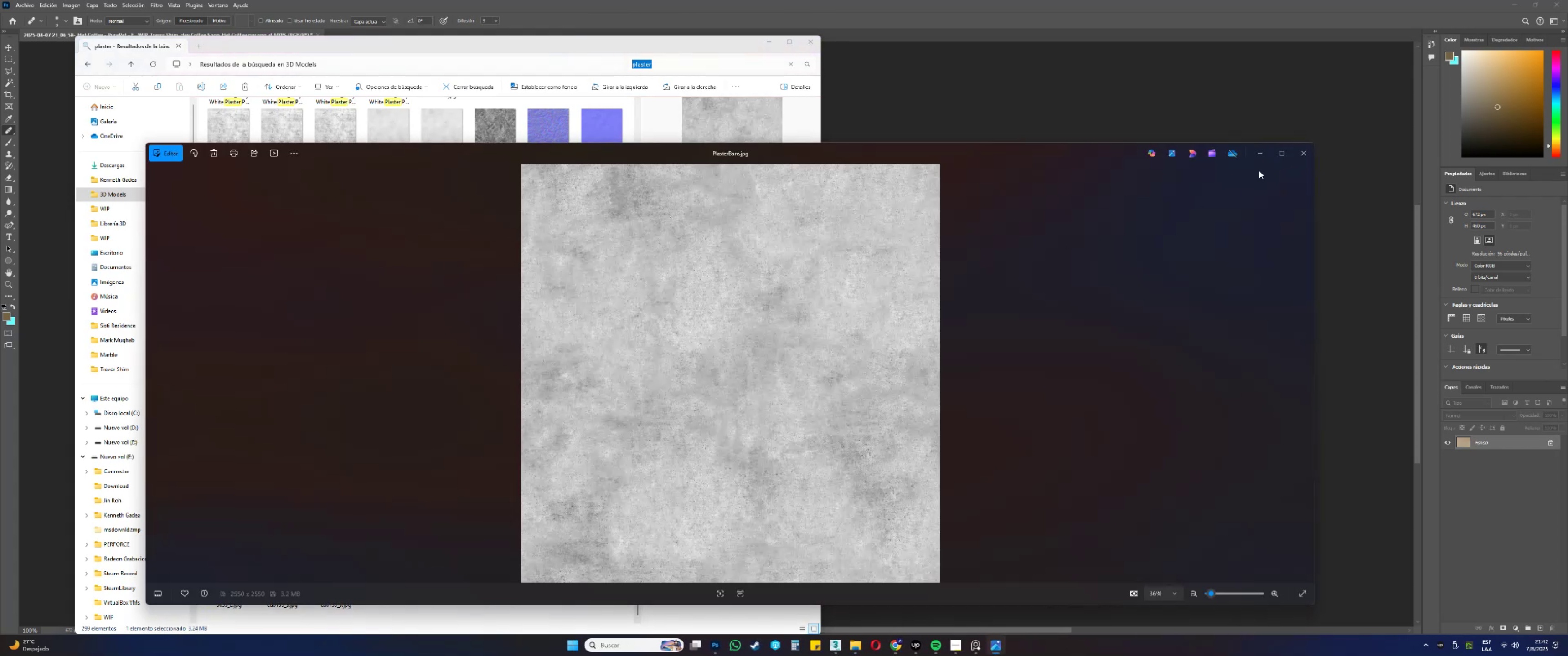 
left_click([1298, 153])
 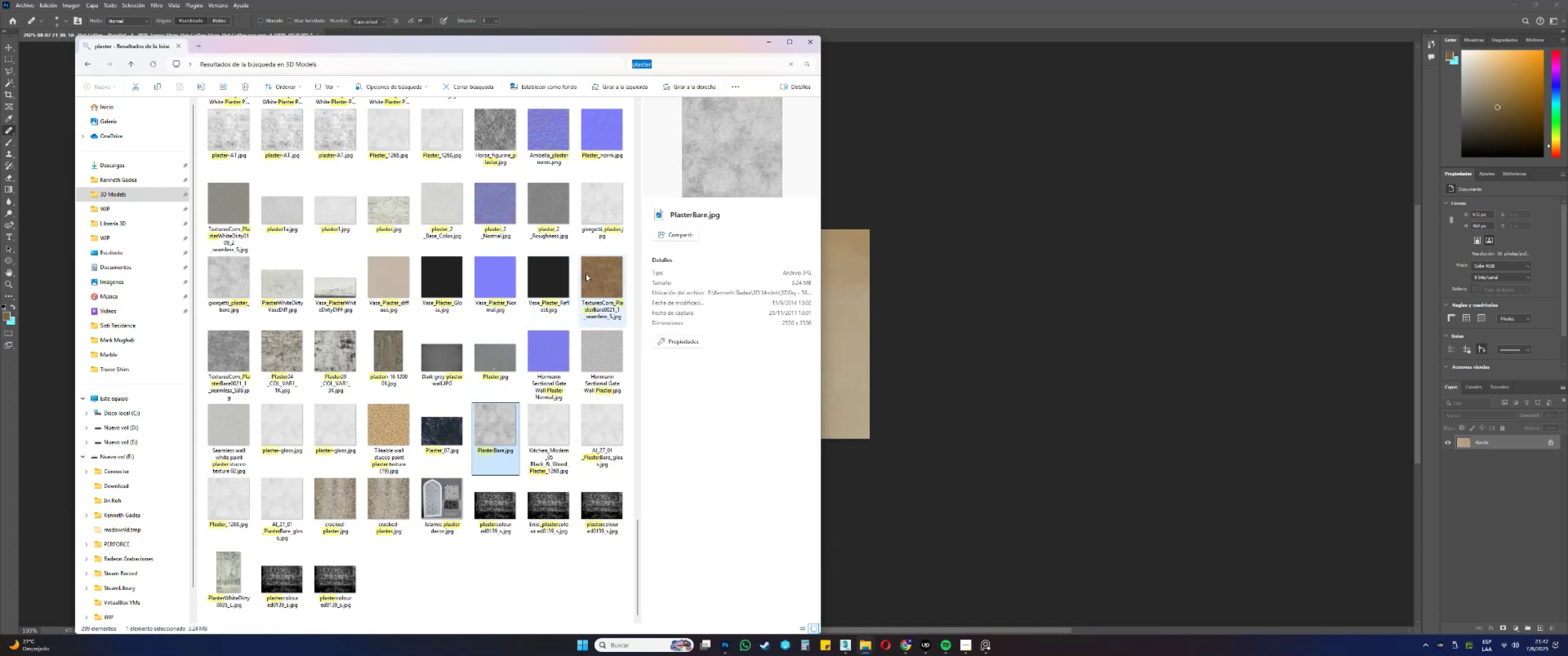 
double_click([598, 218])
 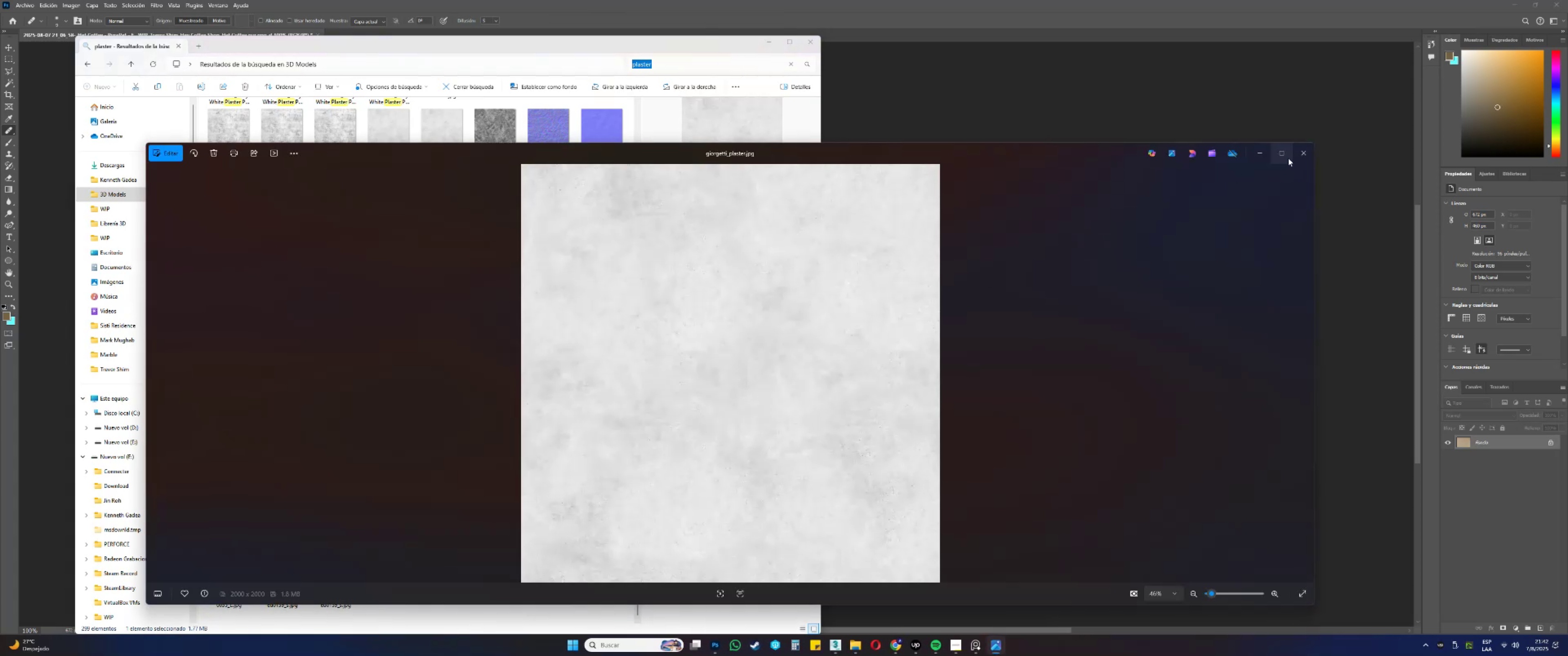 
left_click([1300, 155])
 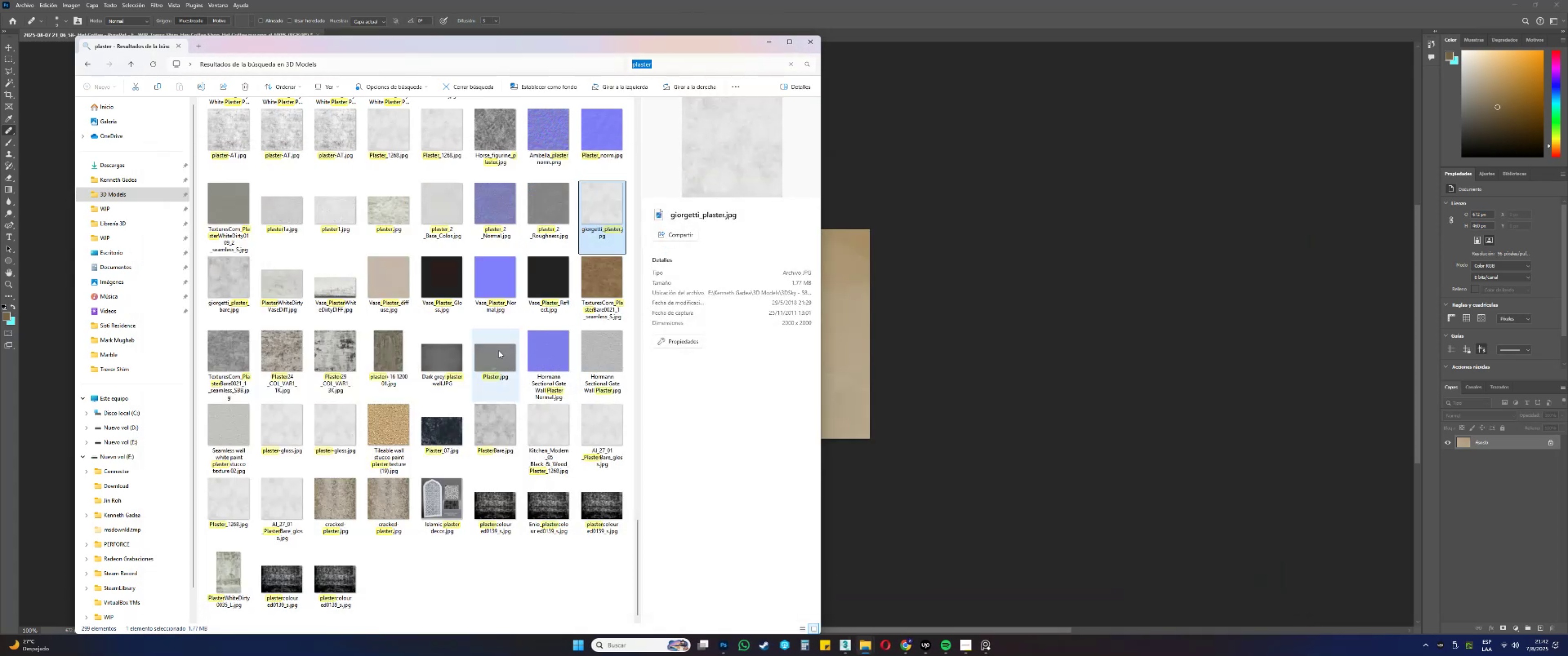 
scroll: coordinate [396, 348], scroll_direction: up, amount: 4.0
 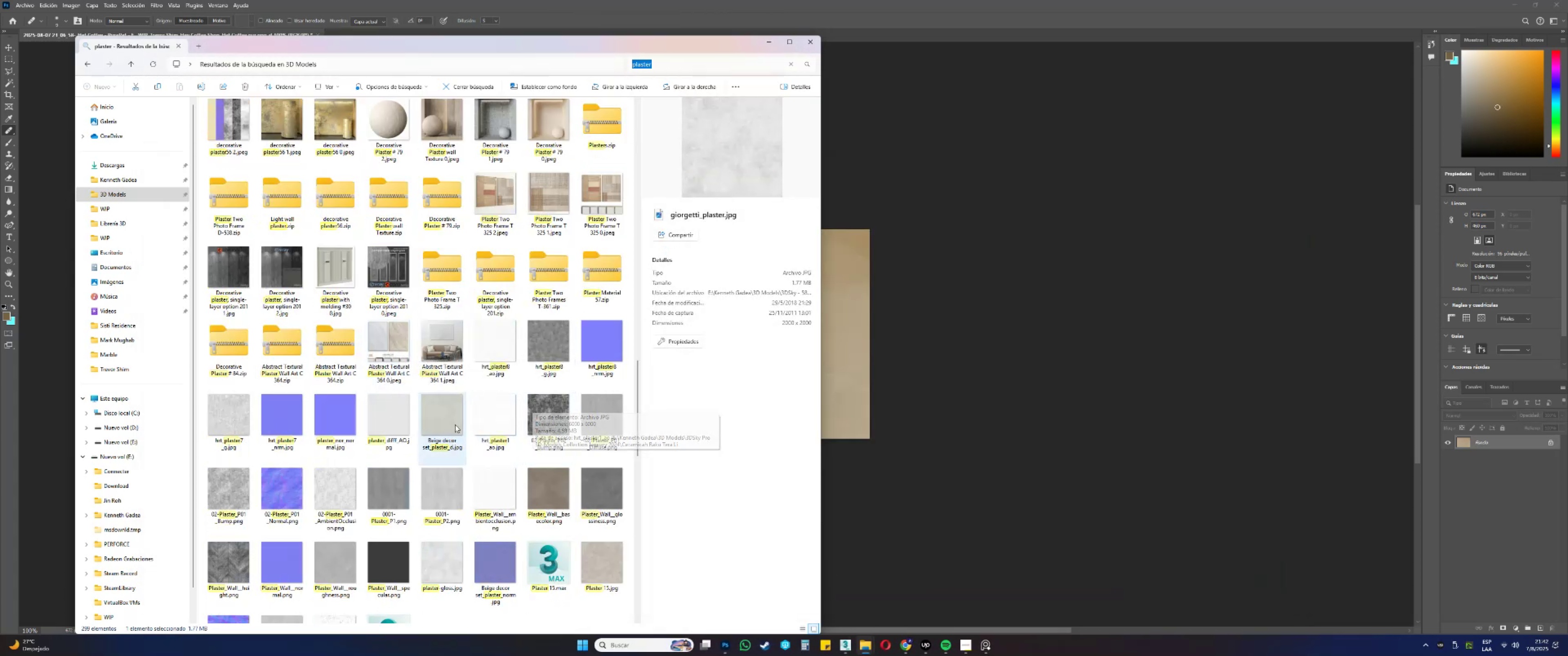 
double_click([444, 420])
 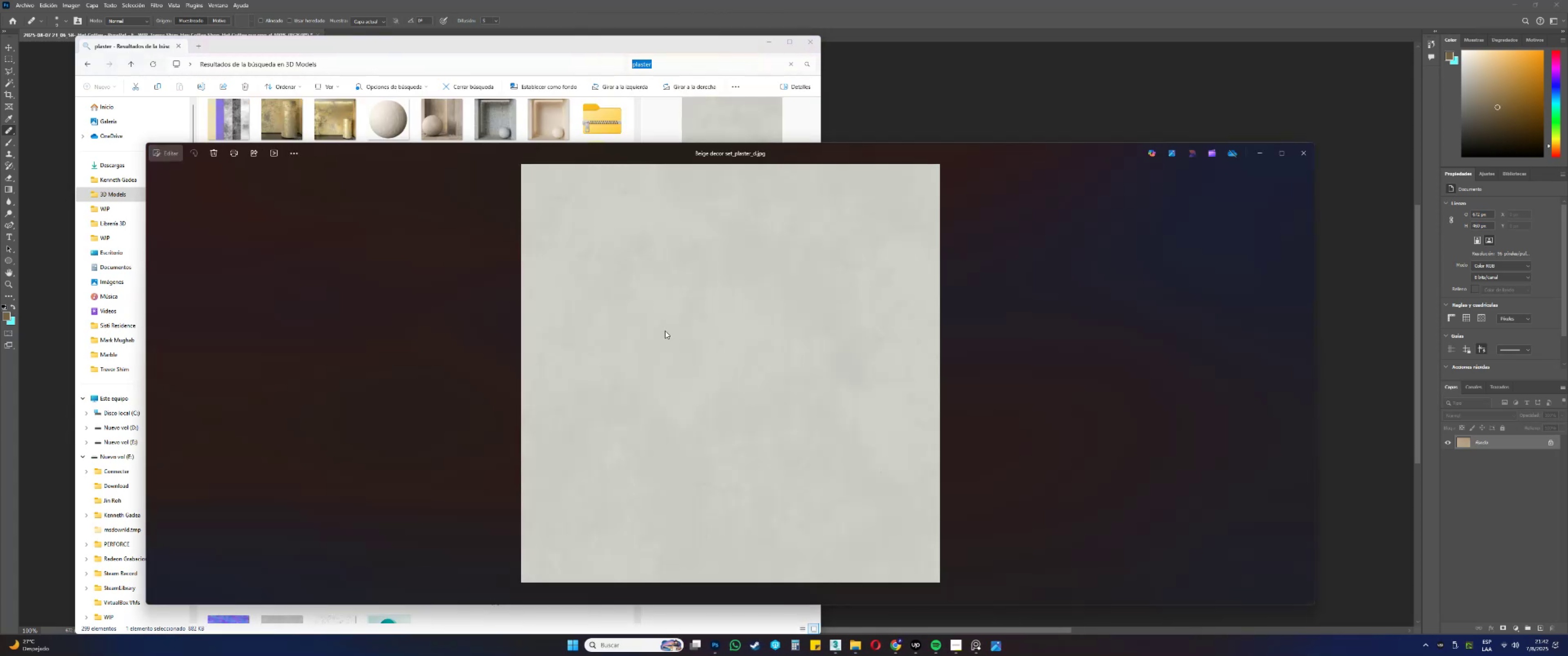 
scroll: coordinate [811, 271], scroll_direction: up, amount: 7.0
 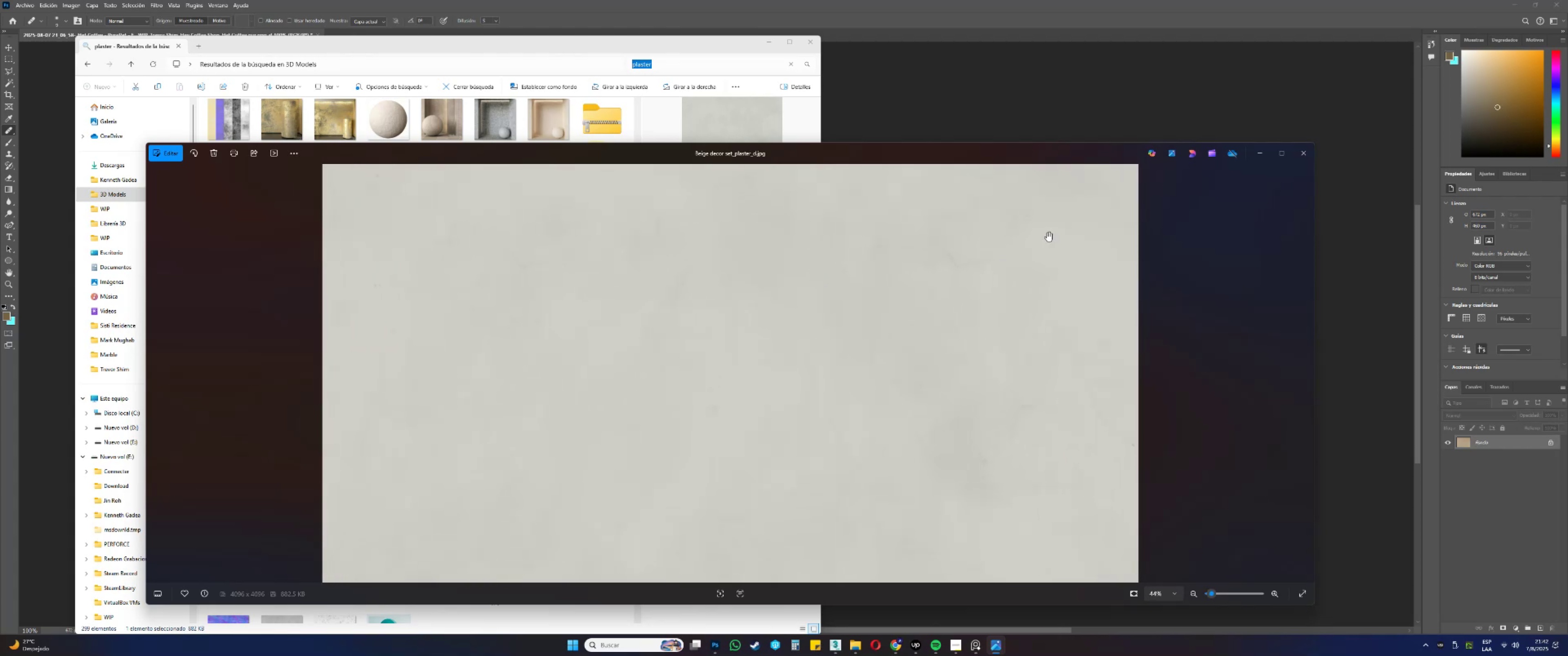 
scroll: coordinate [1010, 266], scroll_direction: down, amount: 7.0
 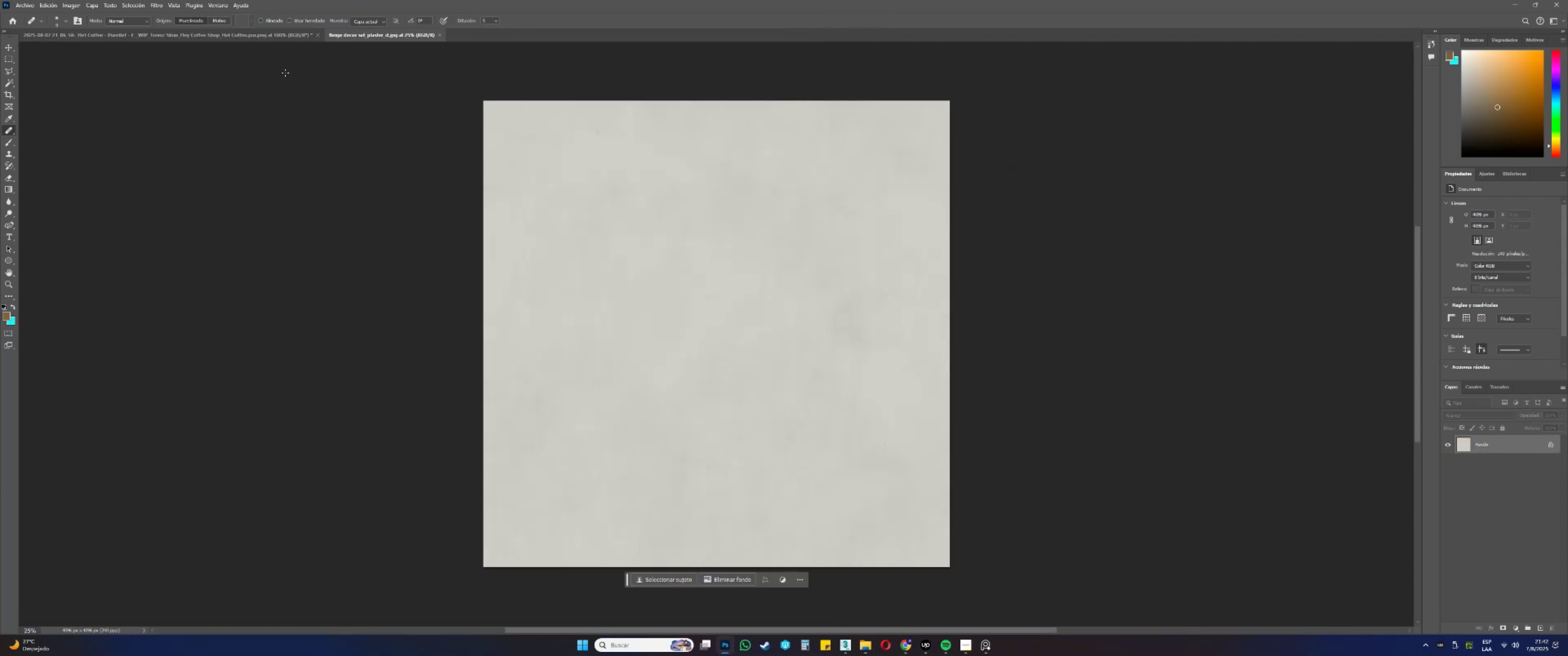 
left_click([72, 2])
 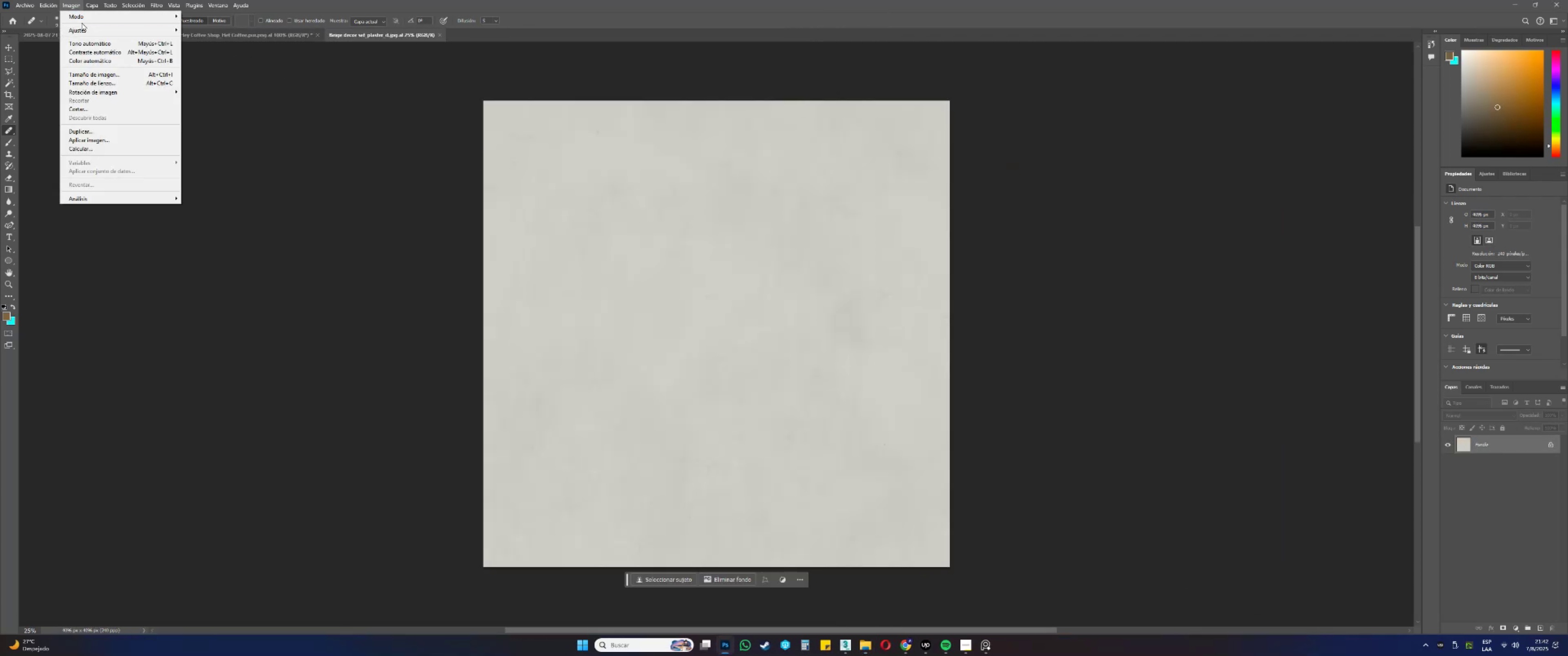 
left_click([88, 29])
 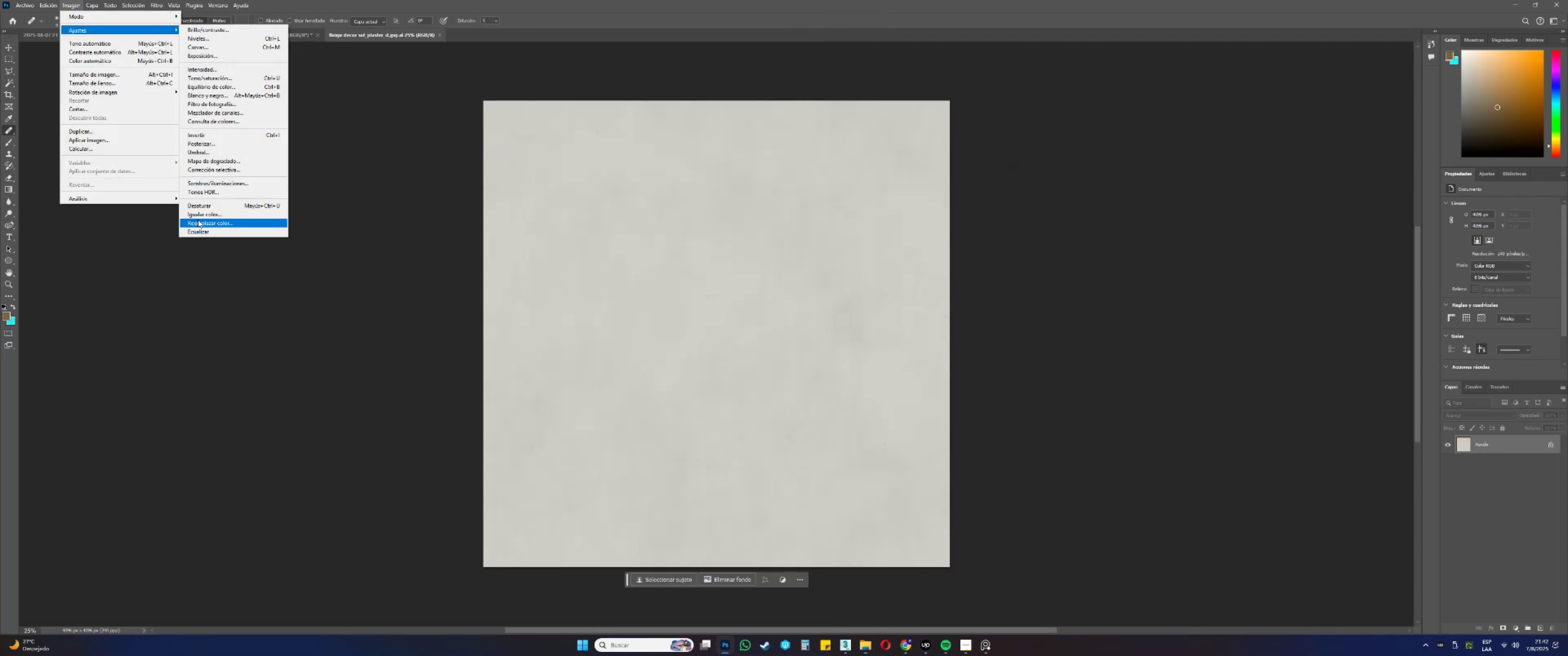 
left_click([202, 217])
 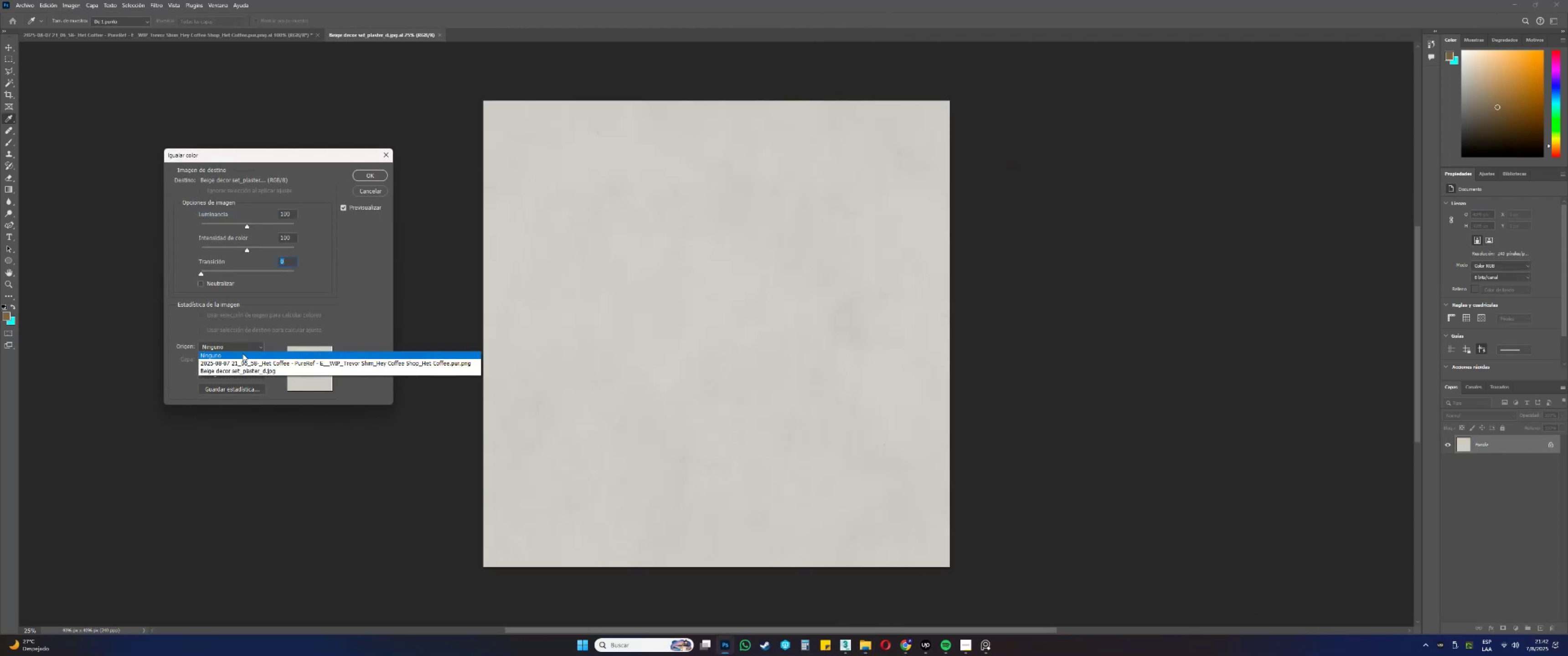 
left_click([236, 365])
 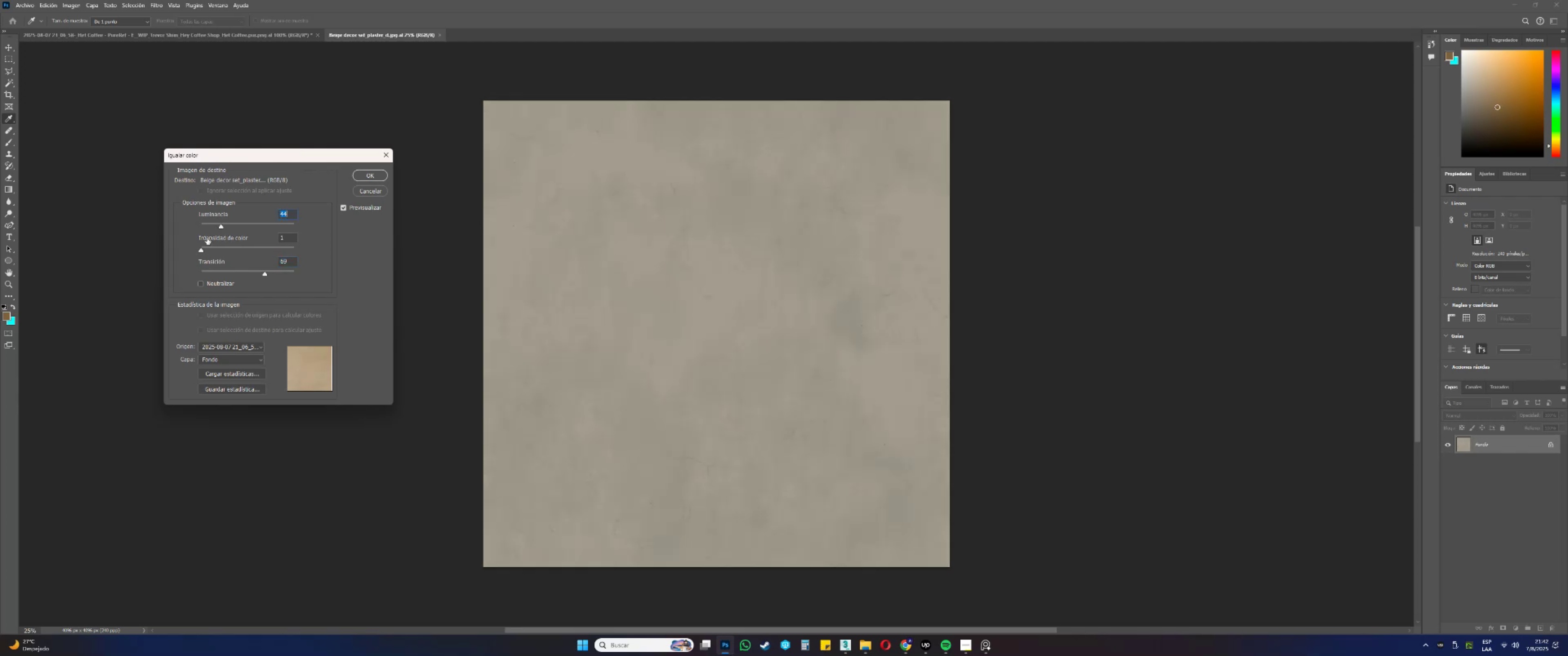 
wait(17.11)
 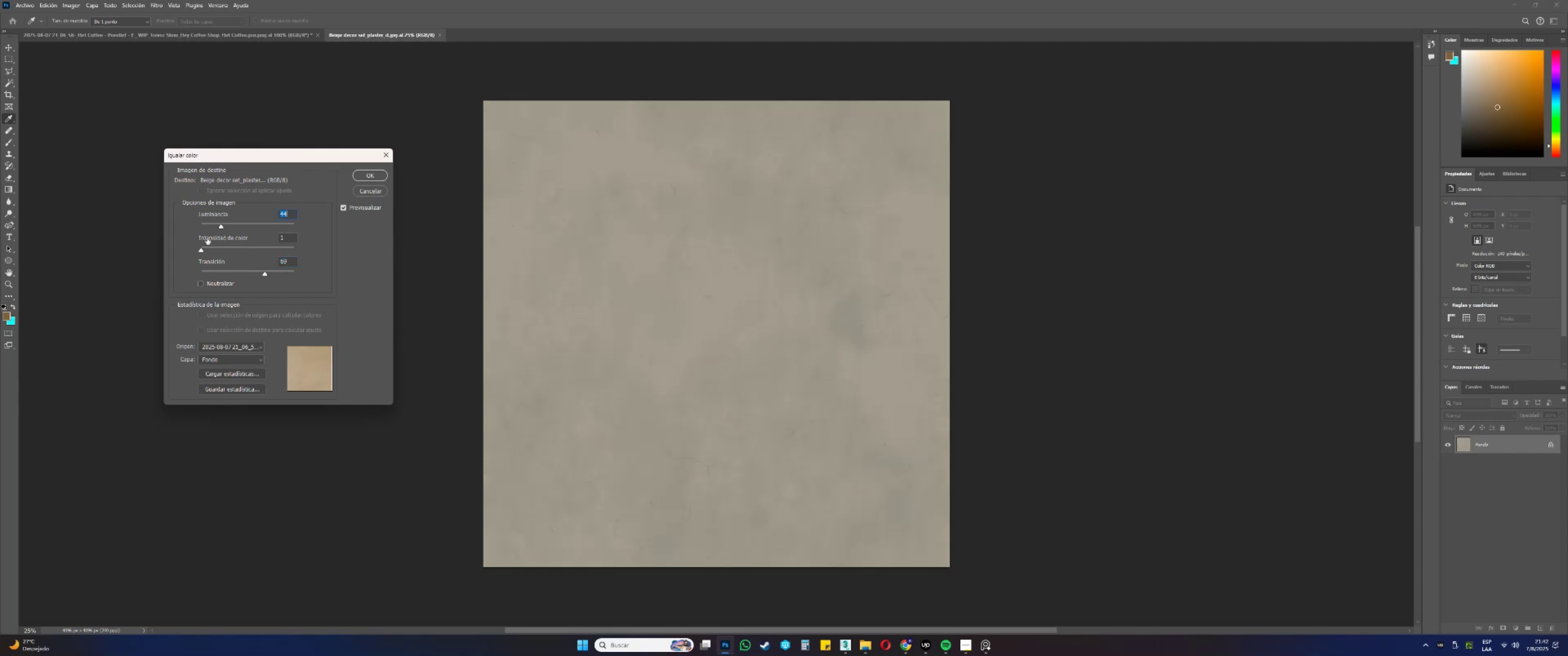 
left_click([845, 603])
 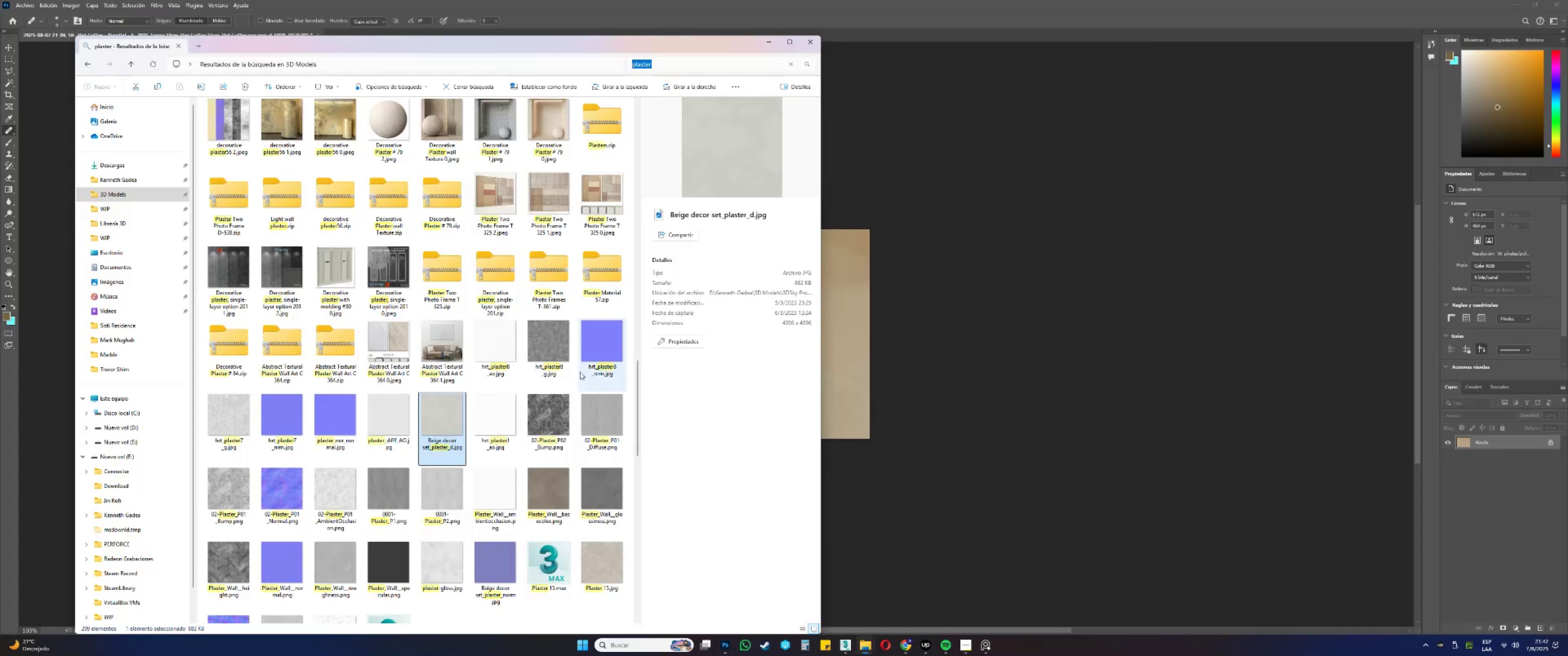 
scroll: coordinate [423, 332], scroll_direction: up, amount: 5.0
 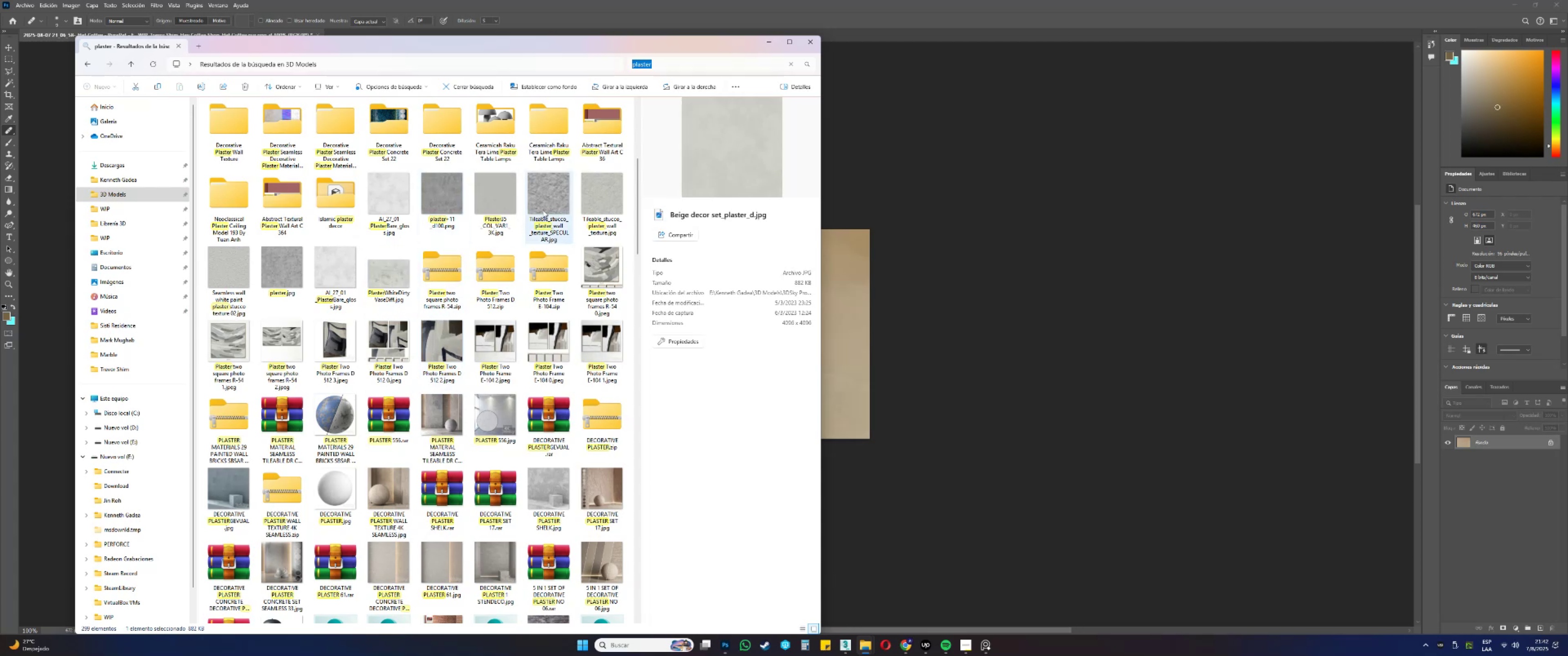 
double_click([497, 199])
 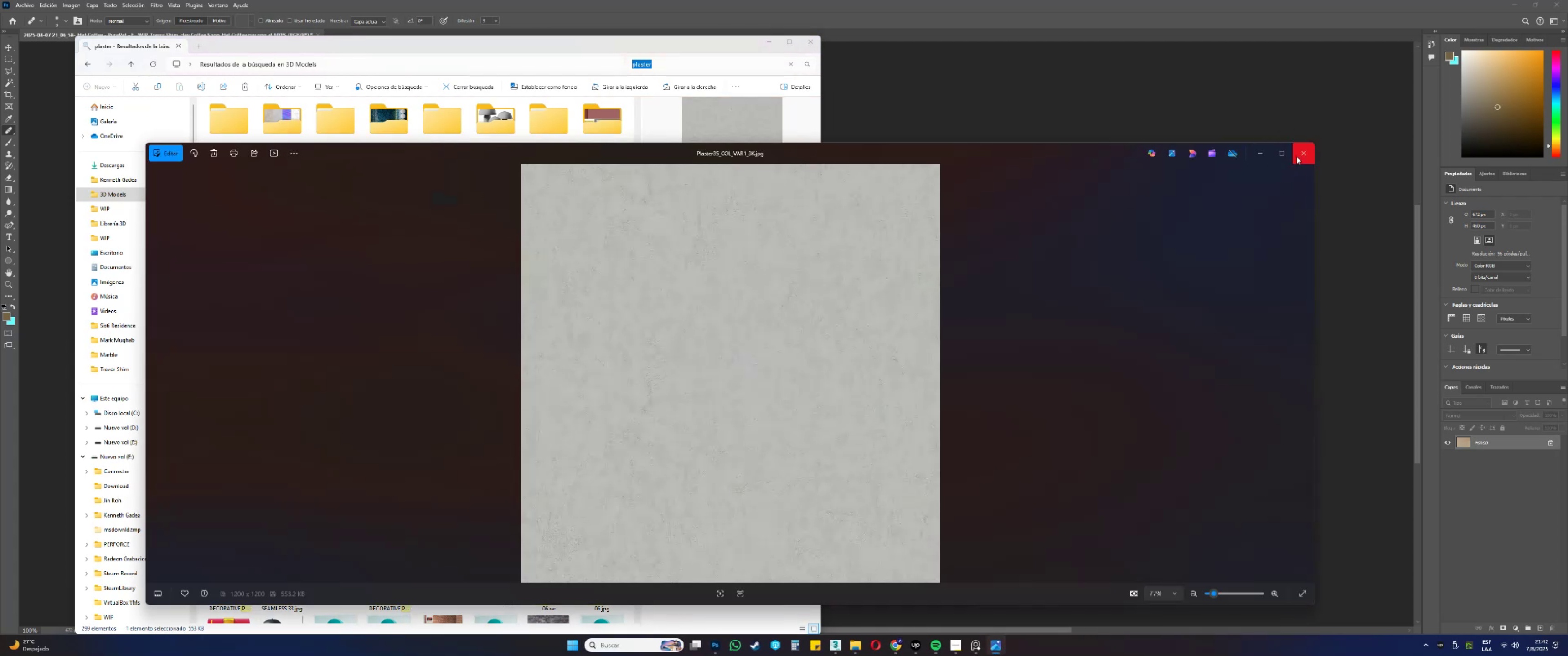 
left_click([1300, 155])
 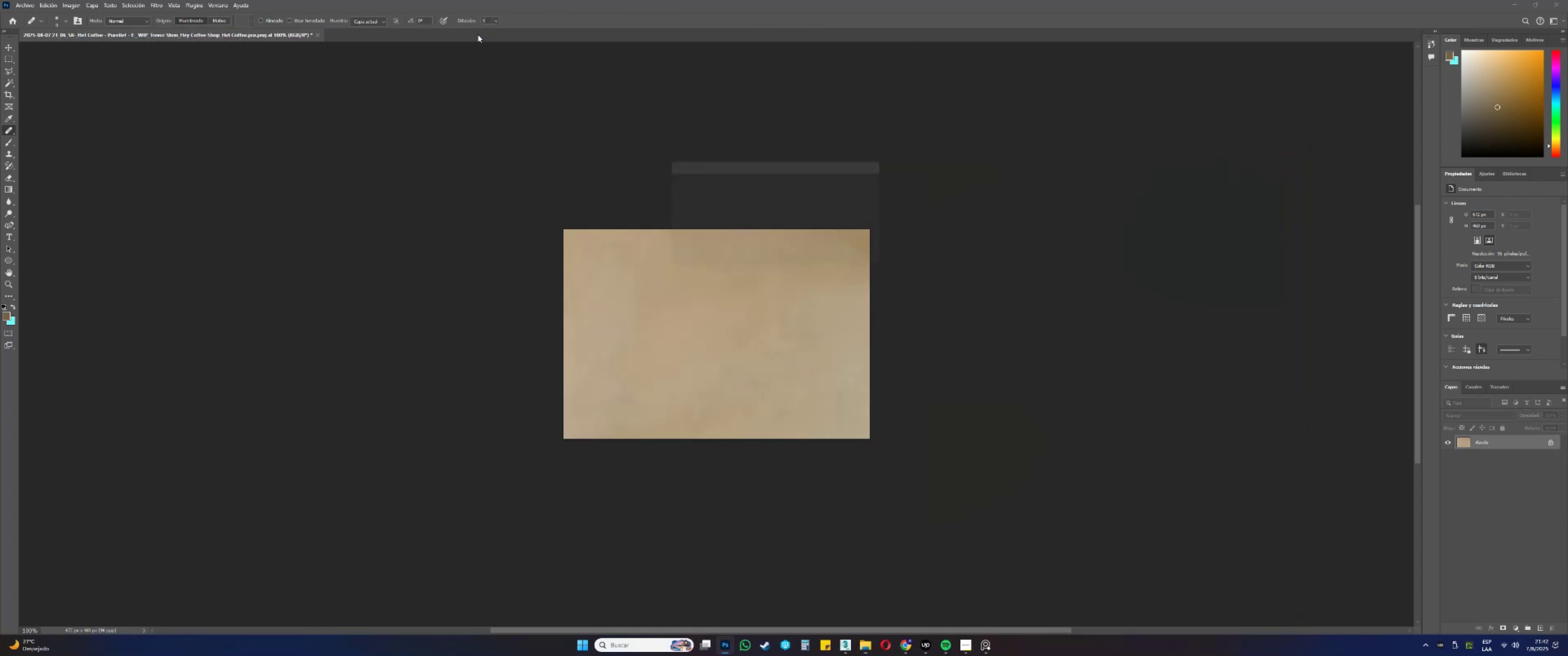 
left_click([837, 266])
 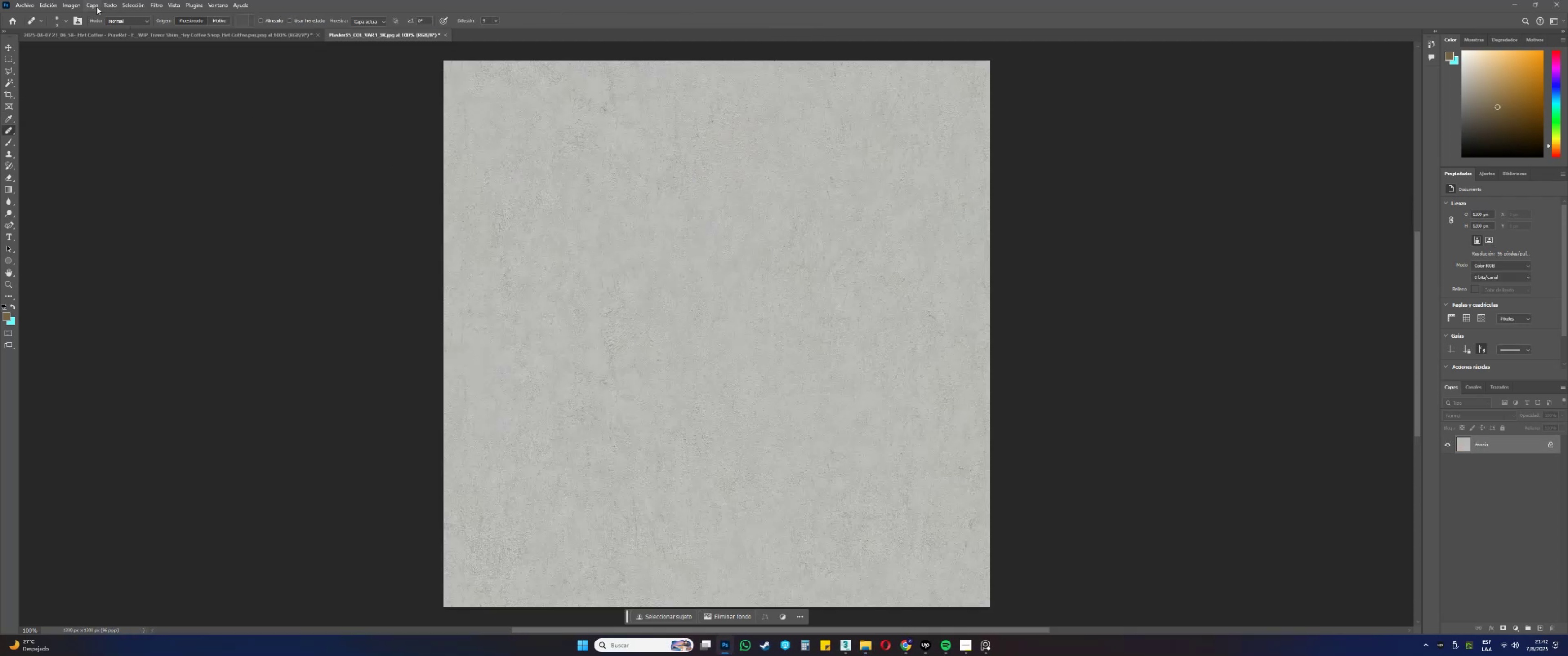 
double_click([92, 31])
 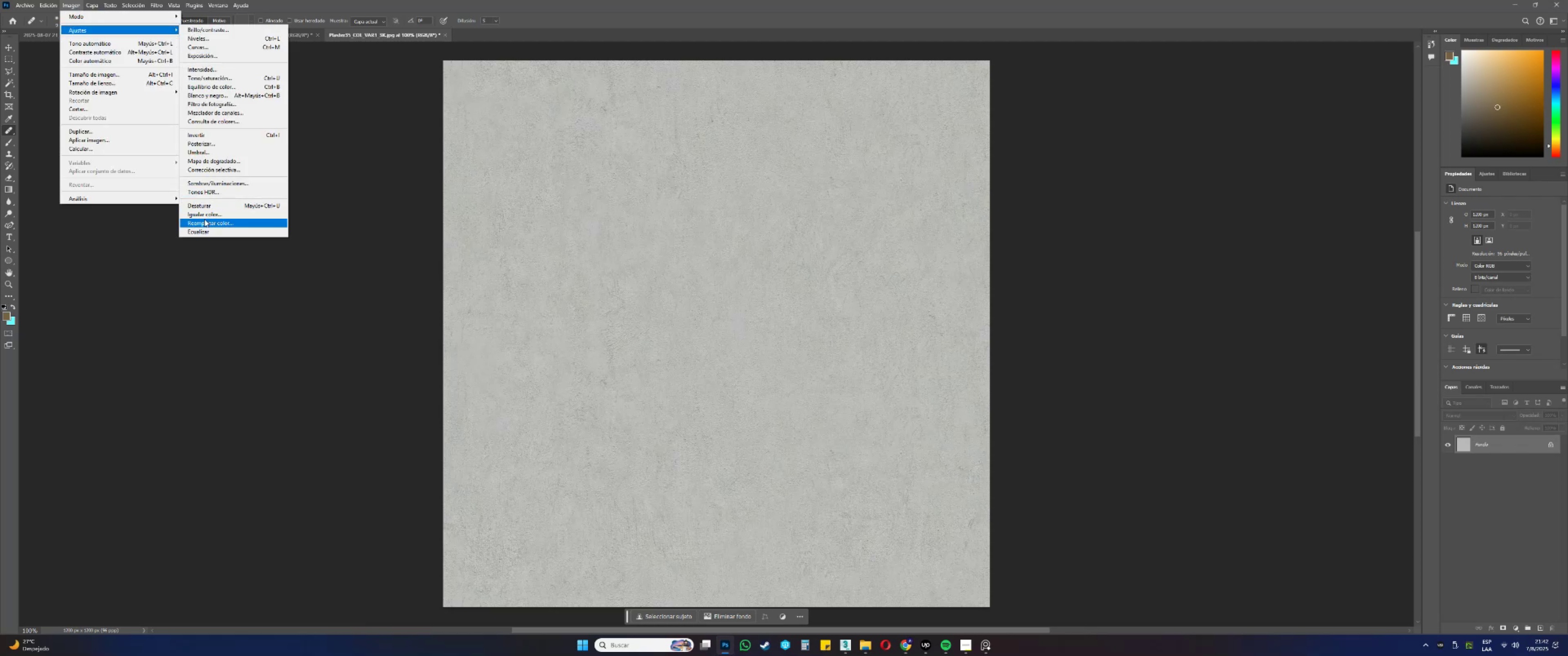 
left_click([204, 216])
 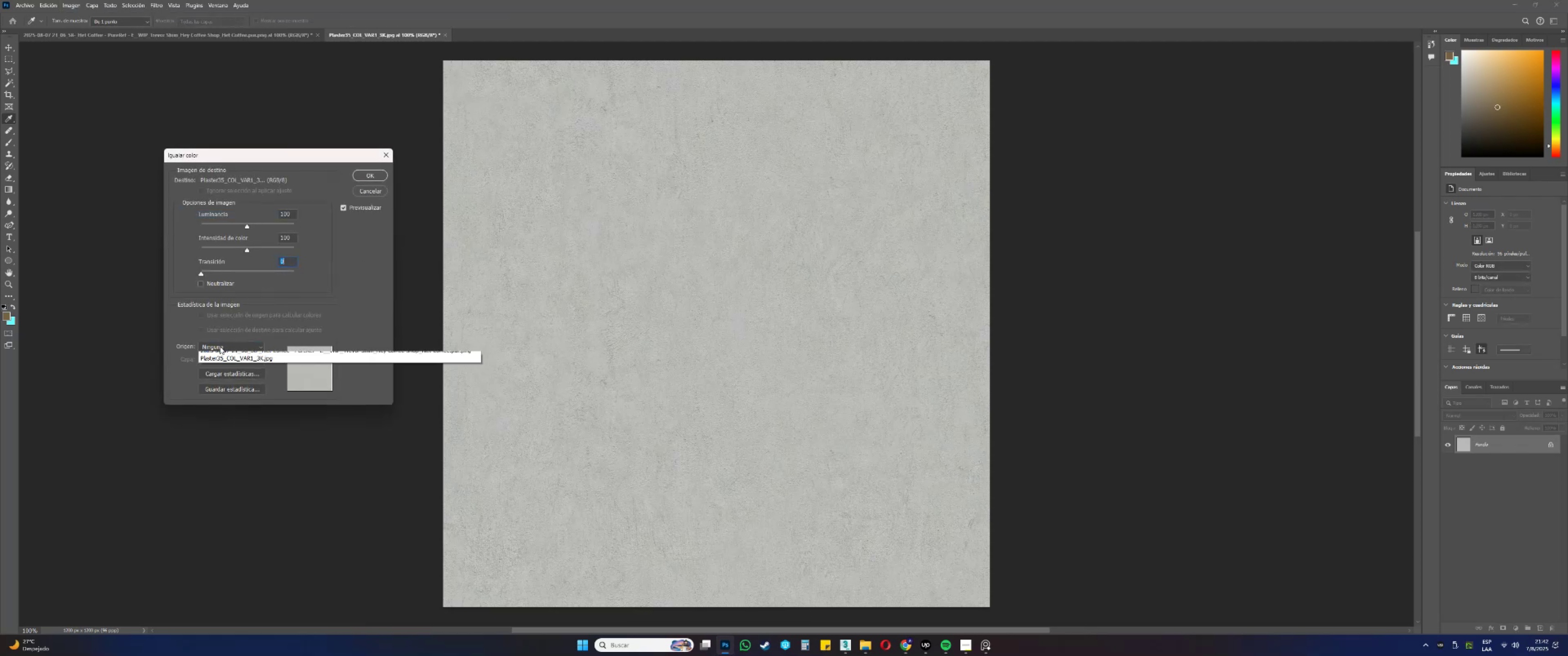 
left_click([212, 364])
 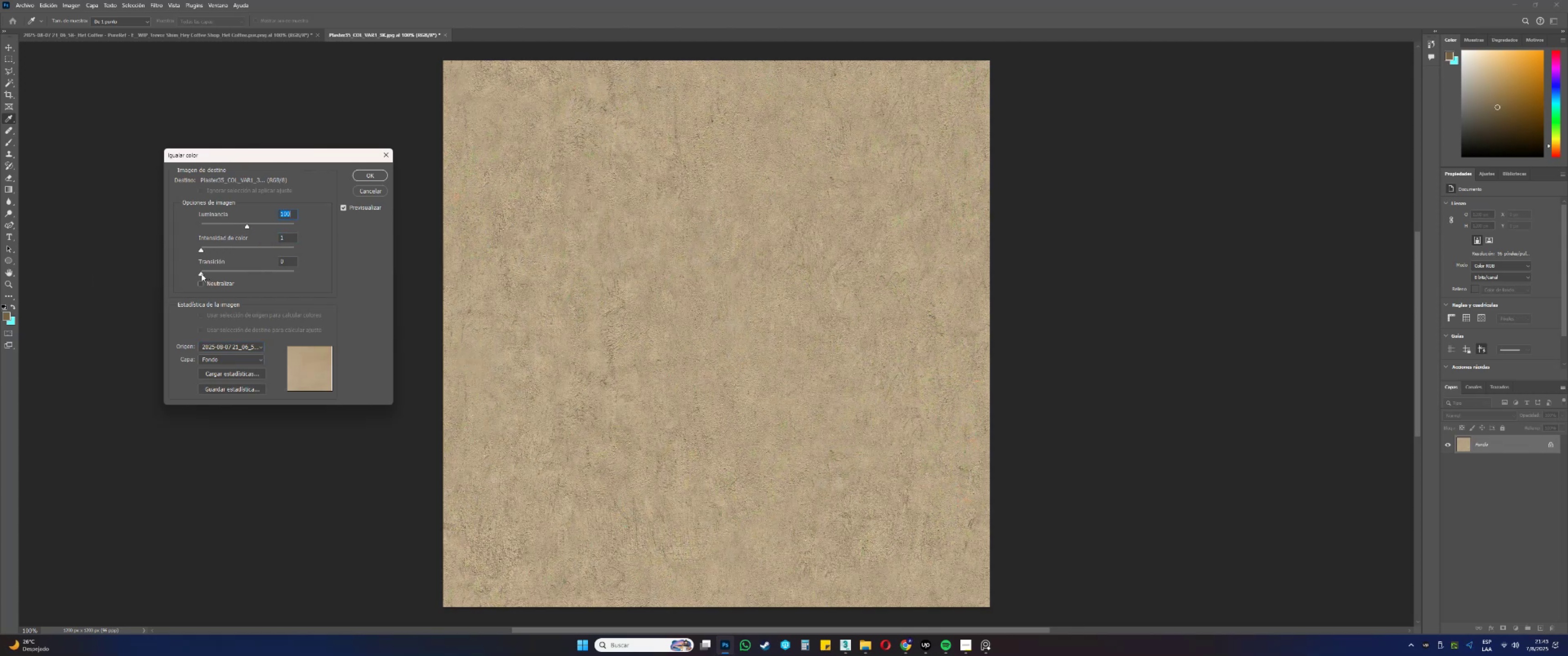 
wait(21.18)
 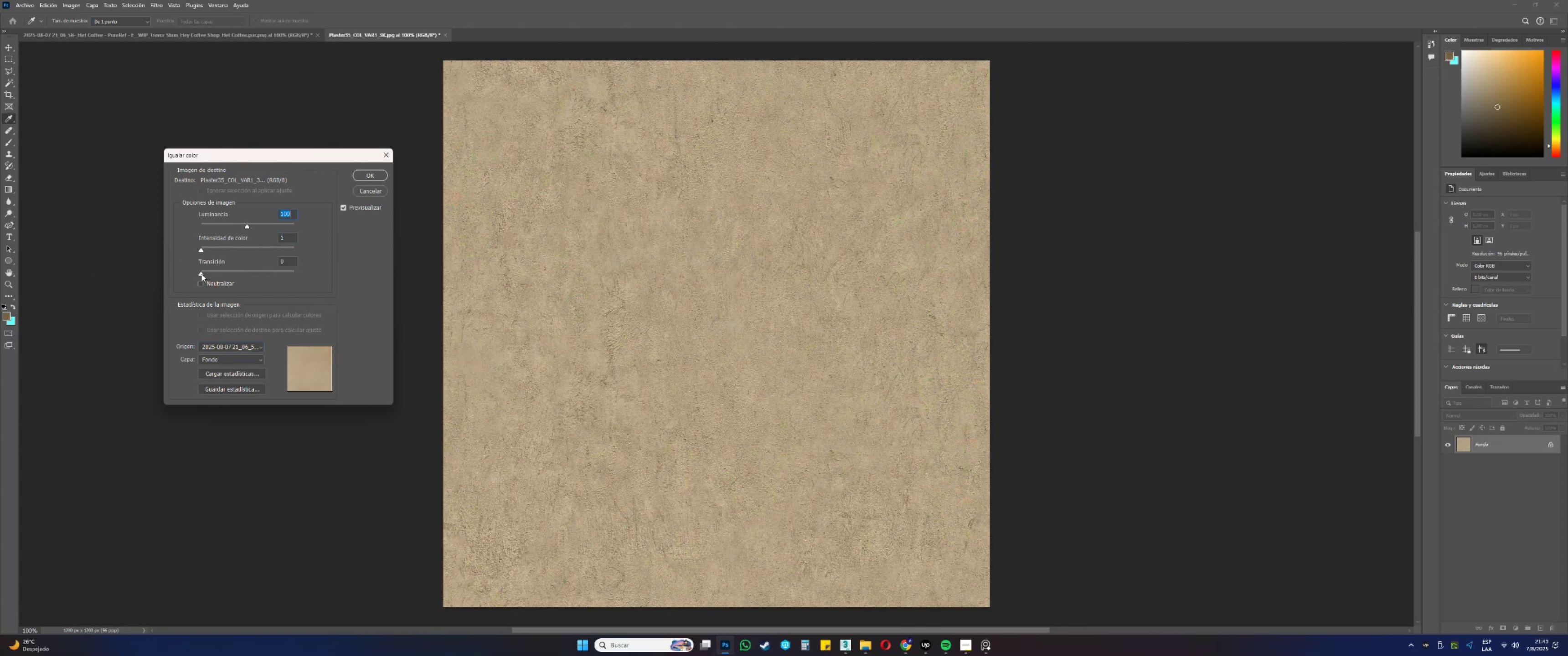 
left_click([24, 4])
 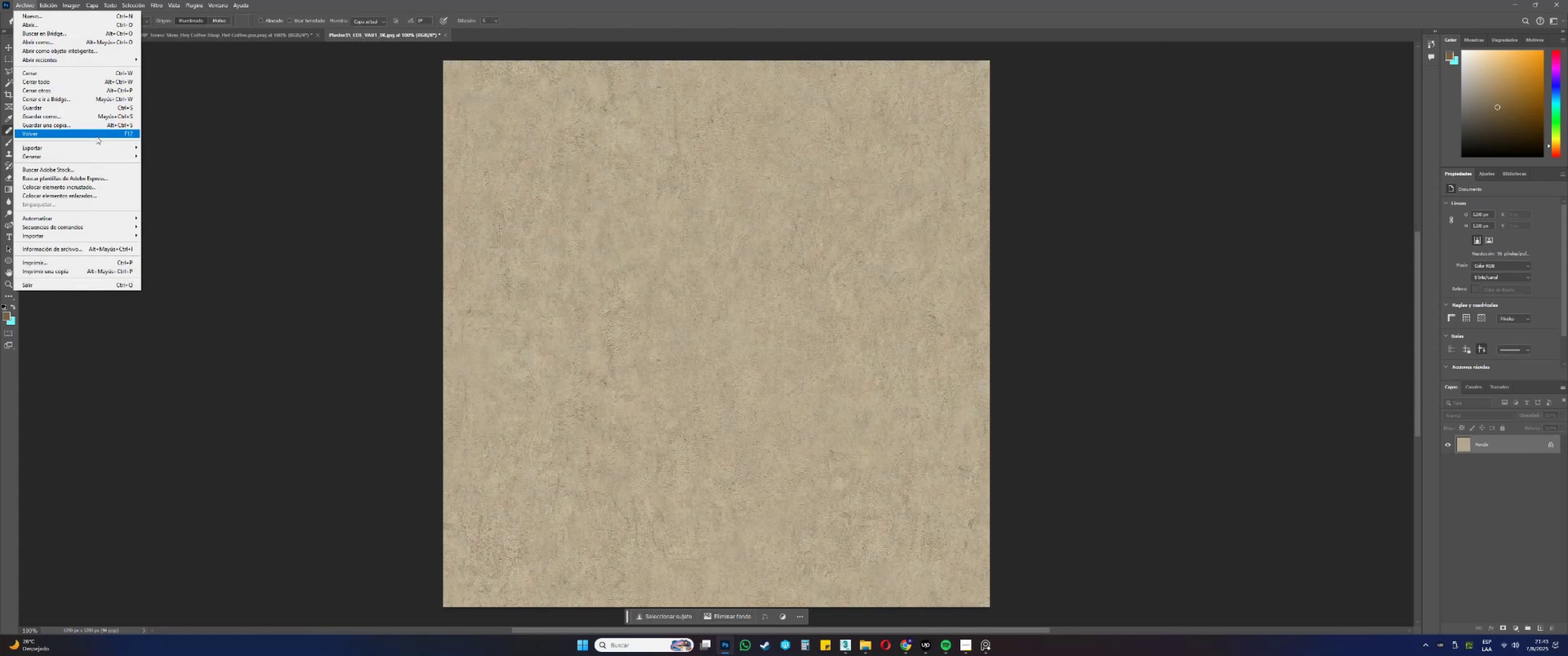 
left_click([105, 144])
 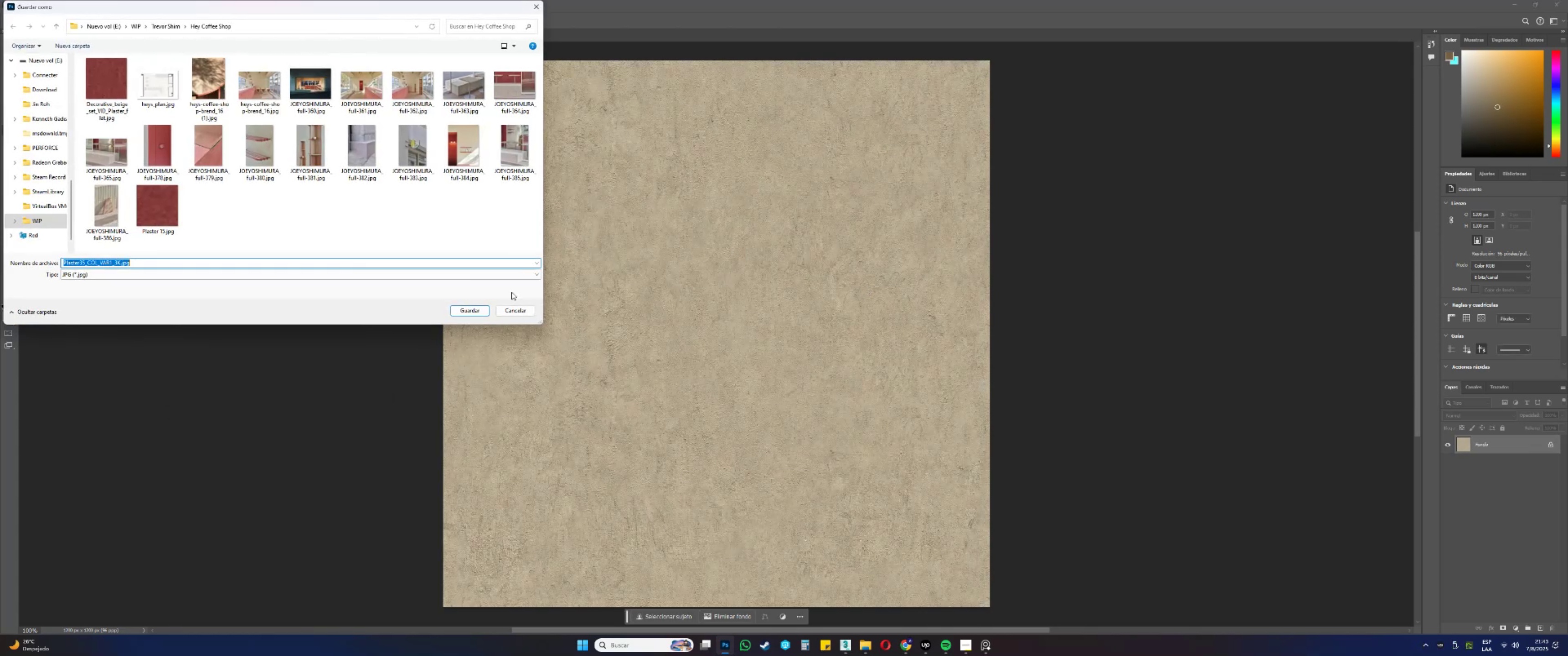 
left_click([474, 308])
 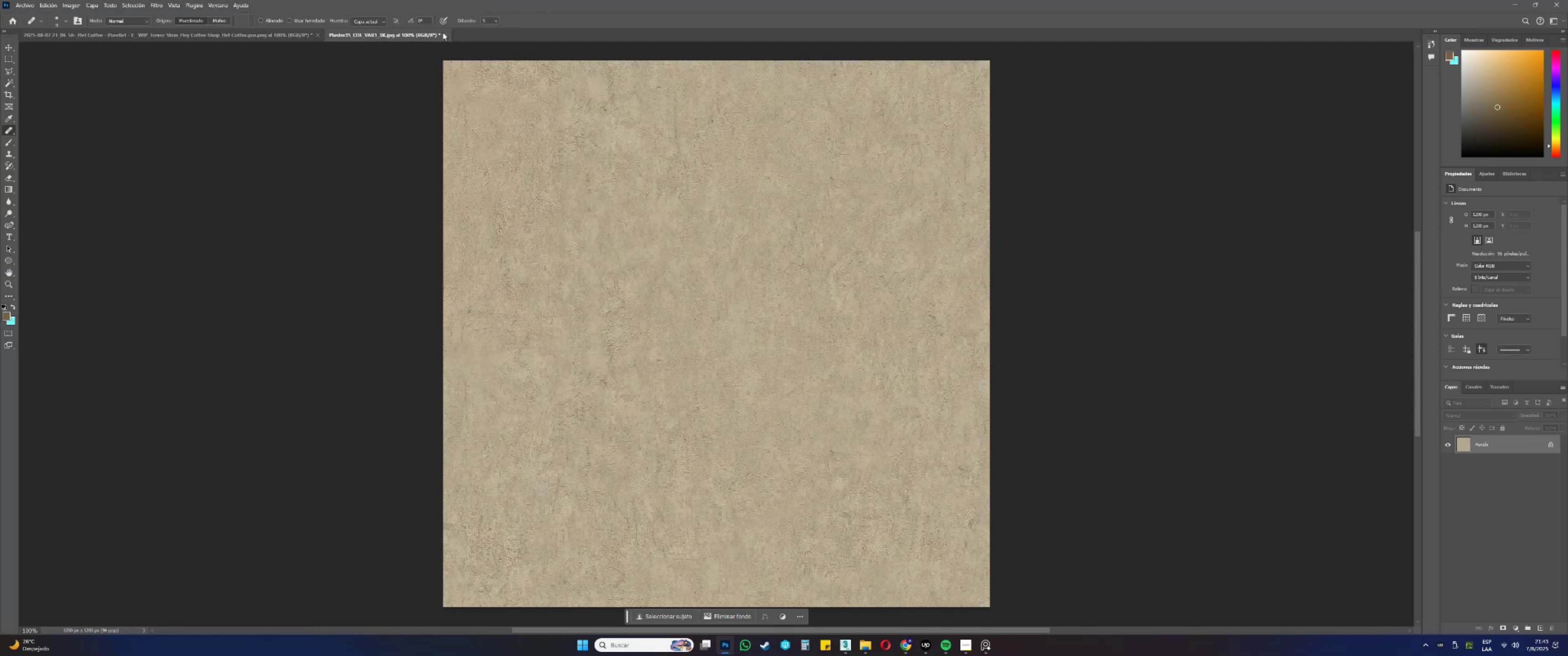 
left_click([444, 34])
 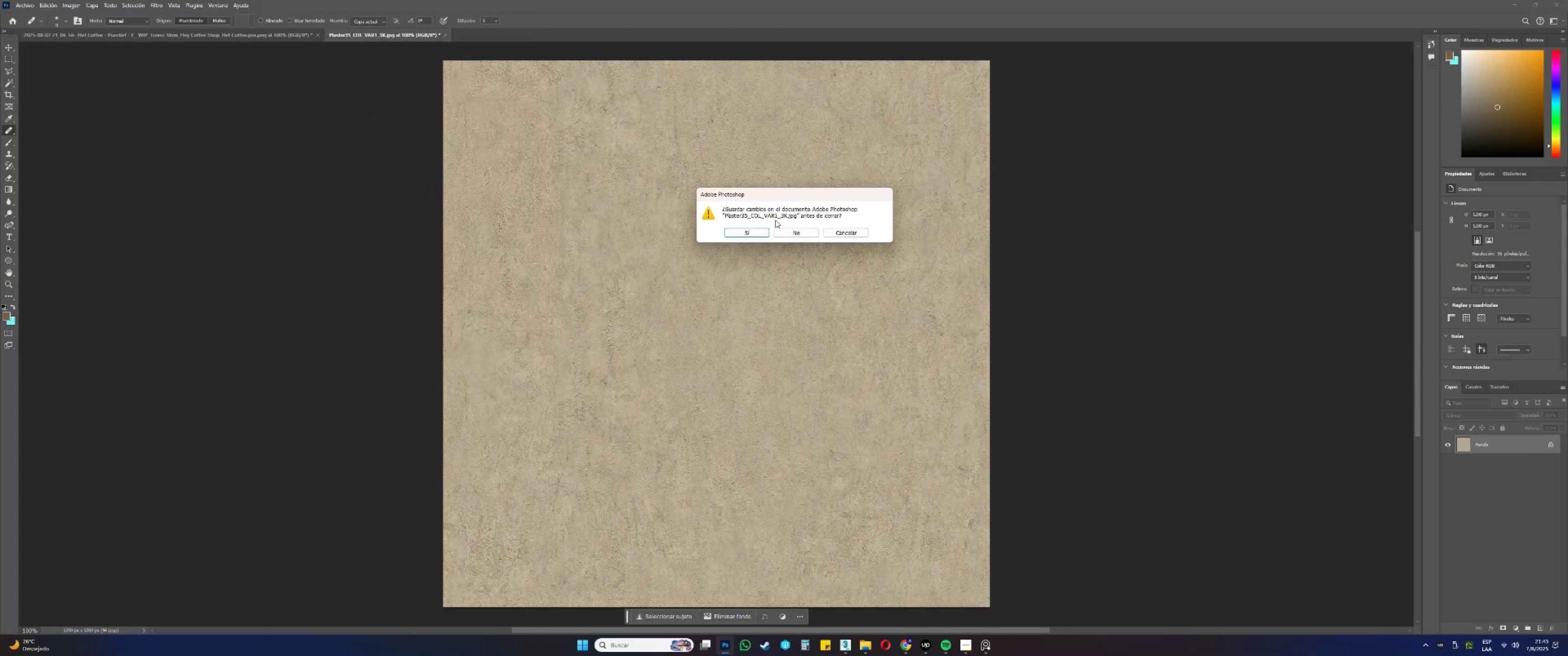 
left_click([797, 235])
 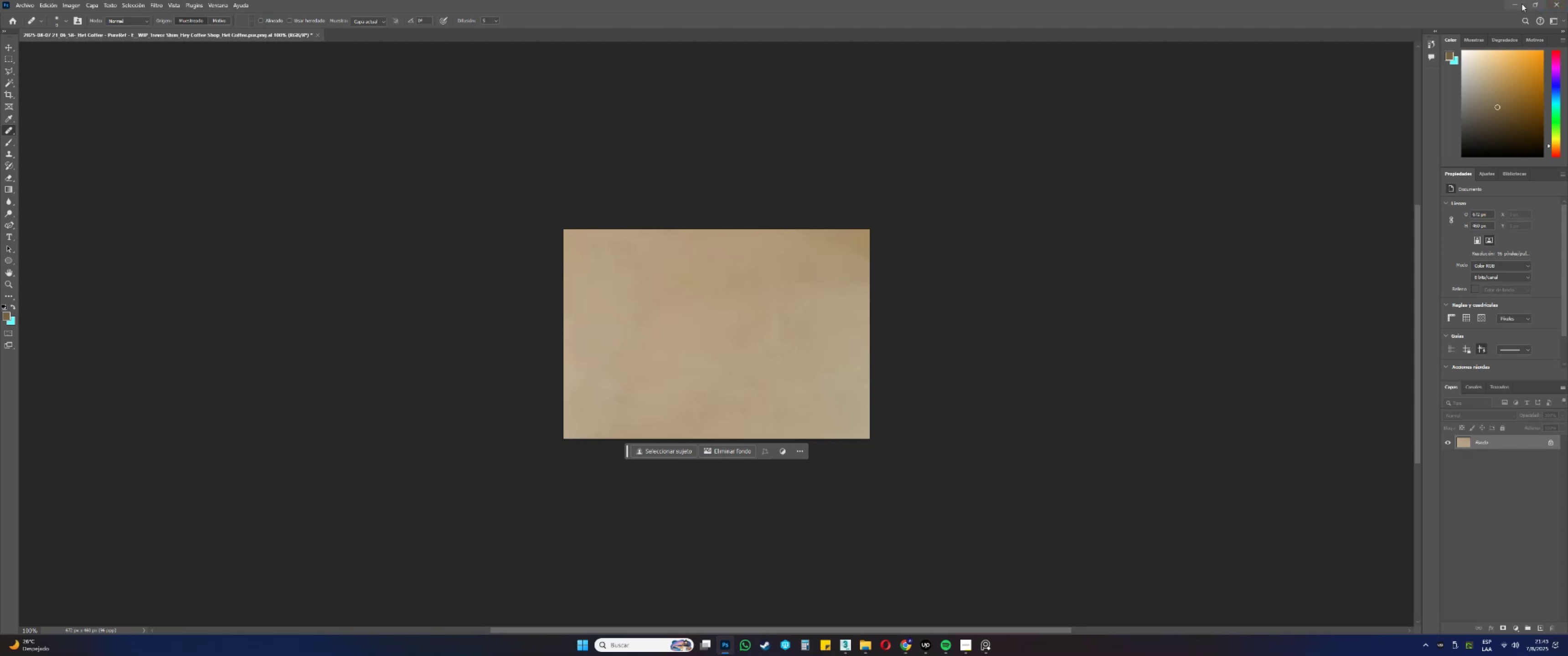 
left_click([1514, 3])
 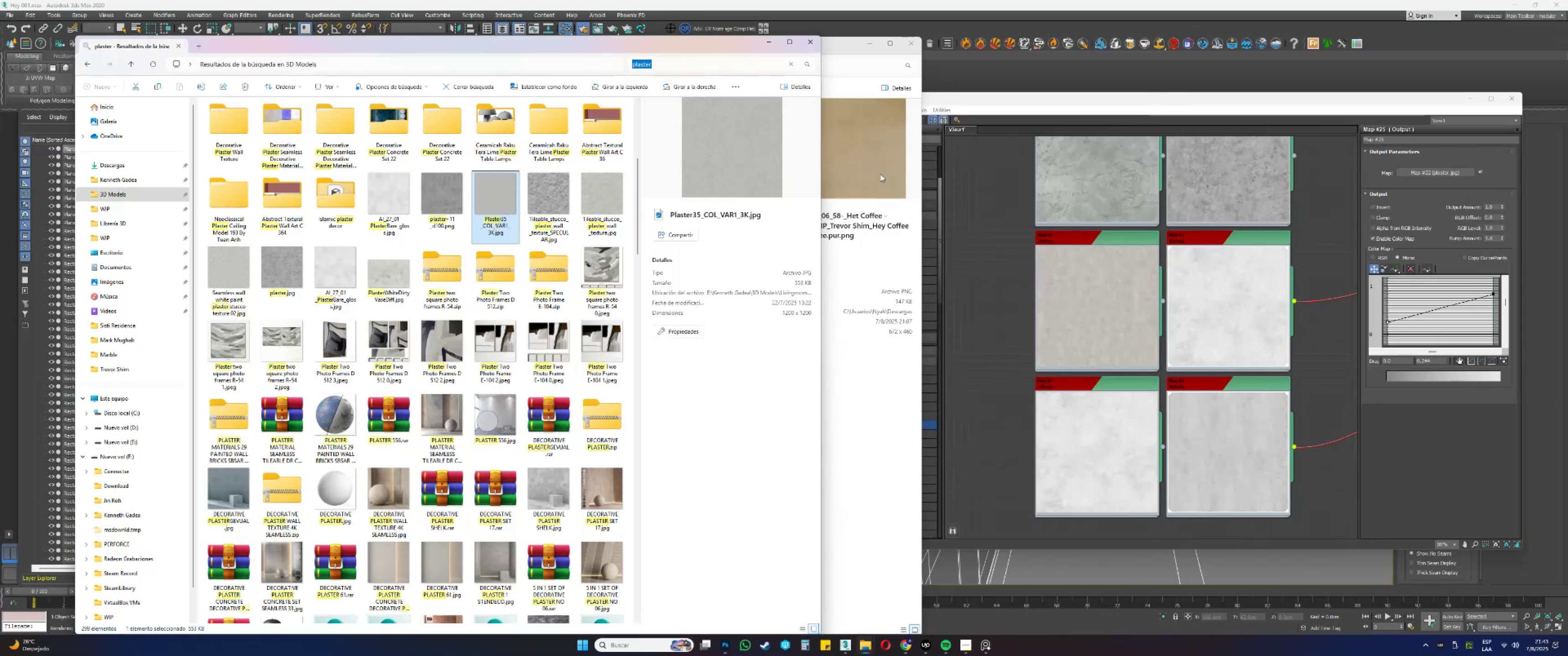 
scroll: coordinate [1032, 294], scroll_direction: down, amount: 13.0
 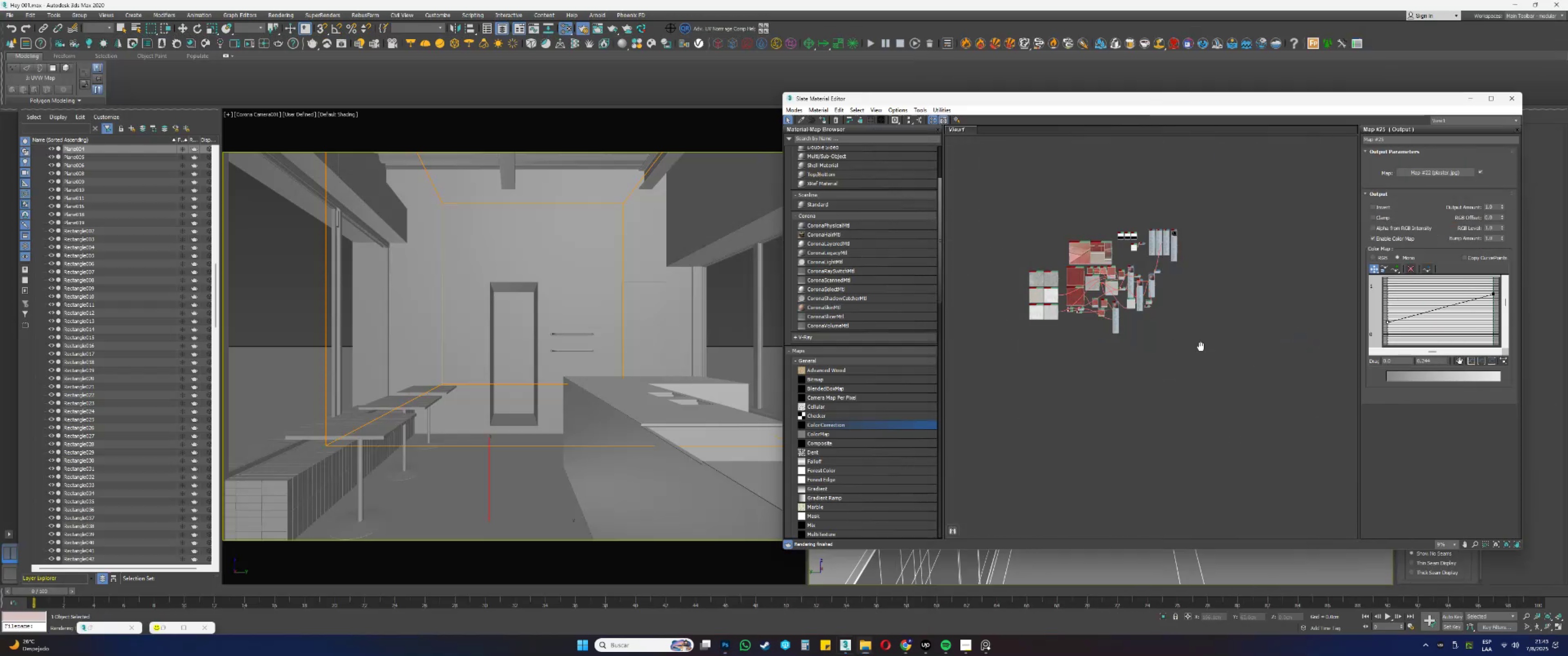 
scroll: coordinate [1114, 352], scroll_direction: up, amount: 4.0
 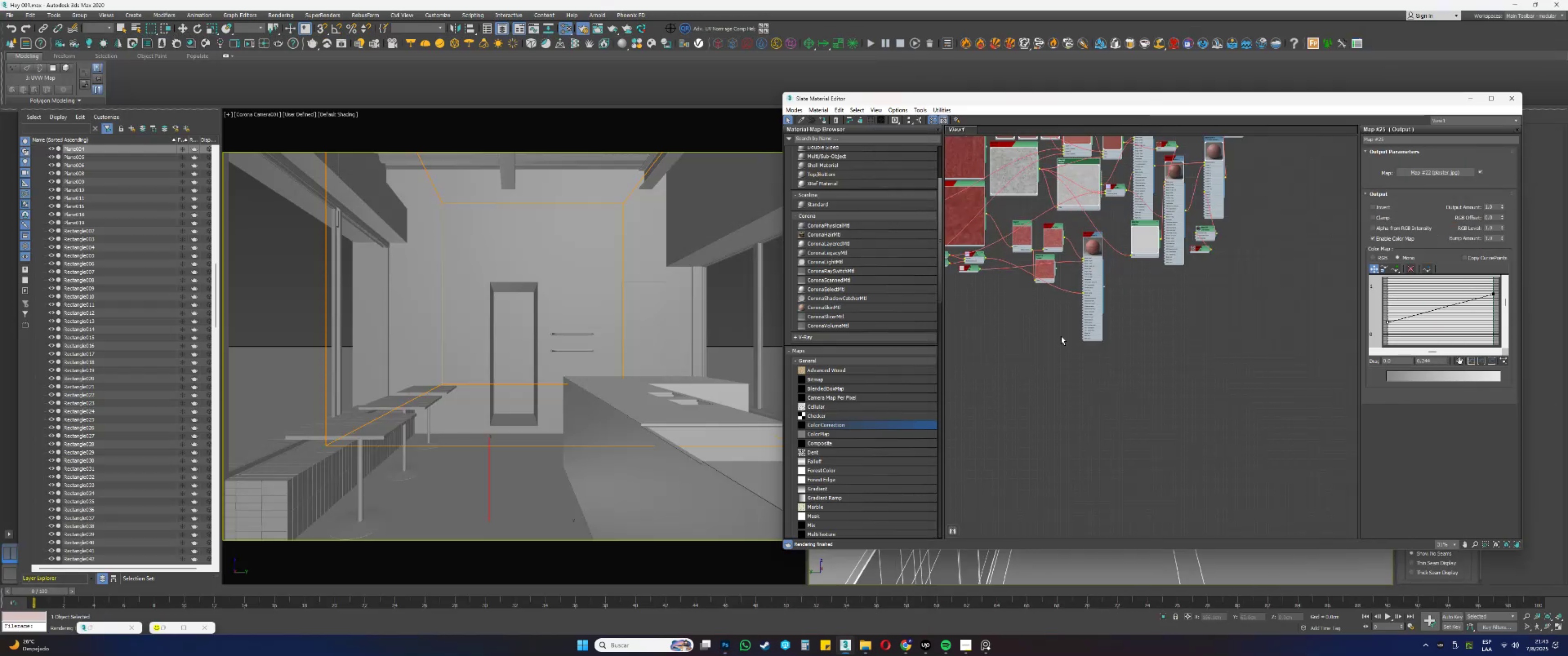 
left_click([1094, 283])
 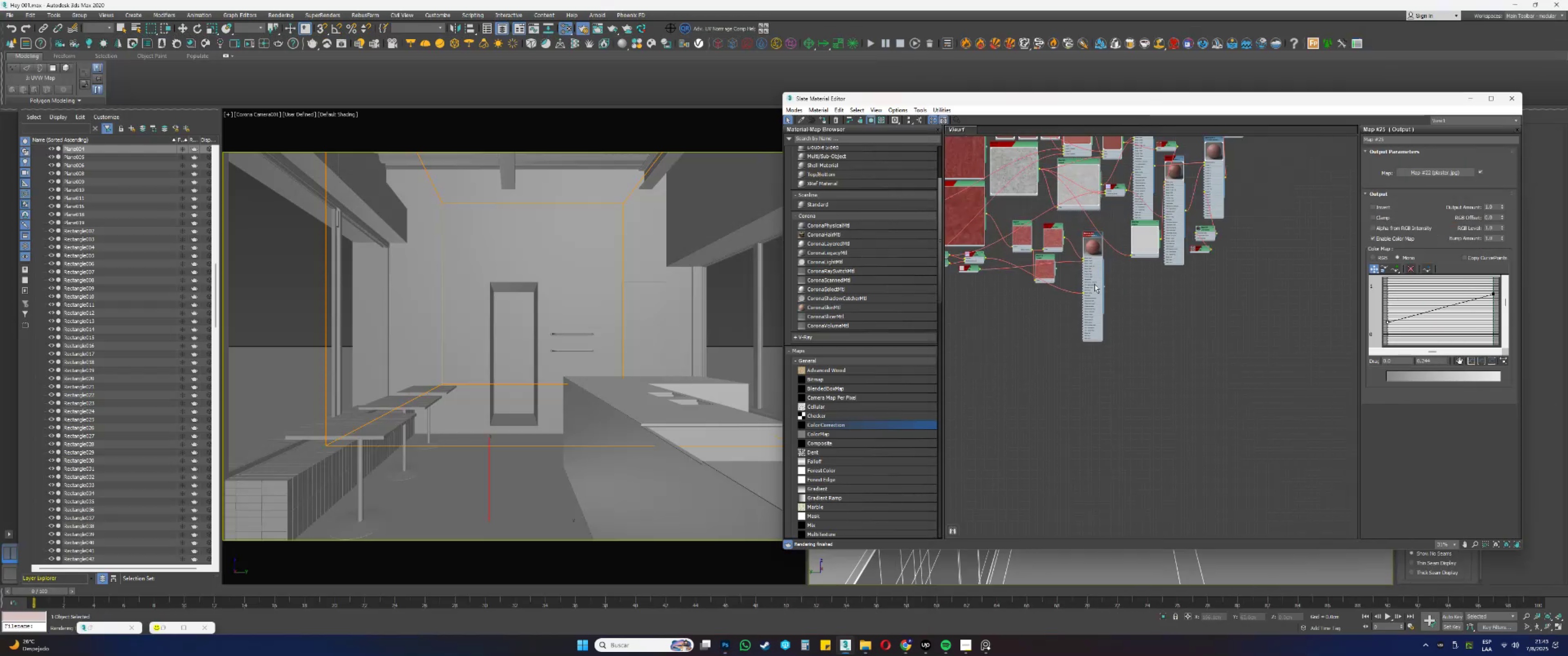 
key(Delete)
 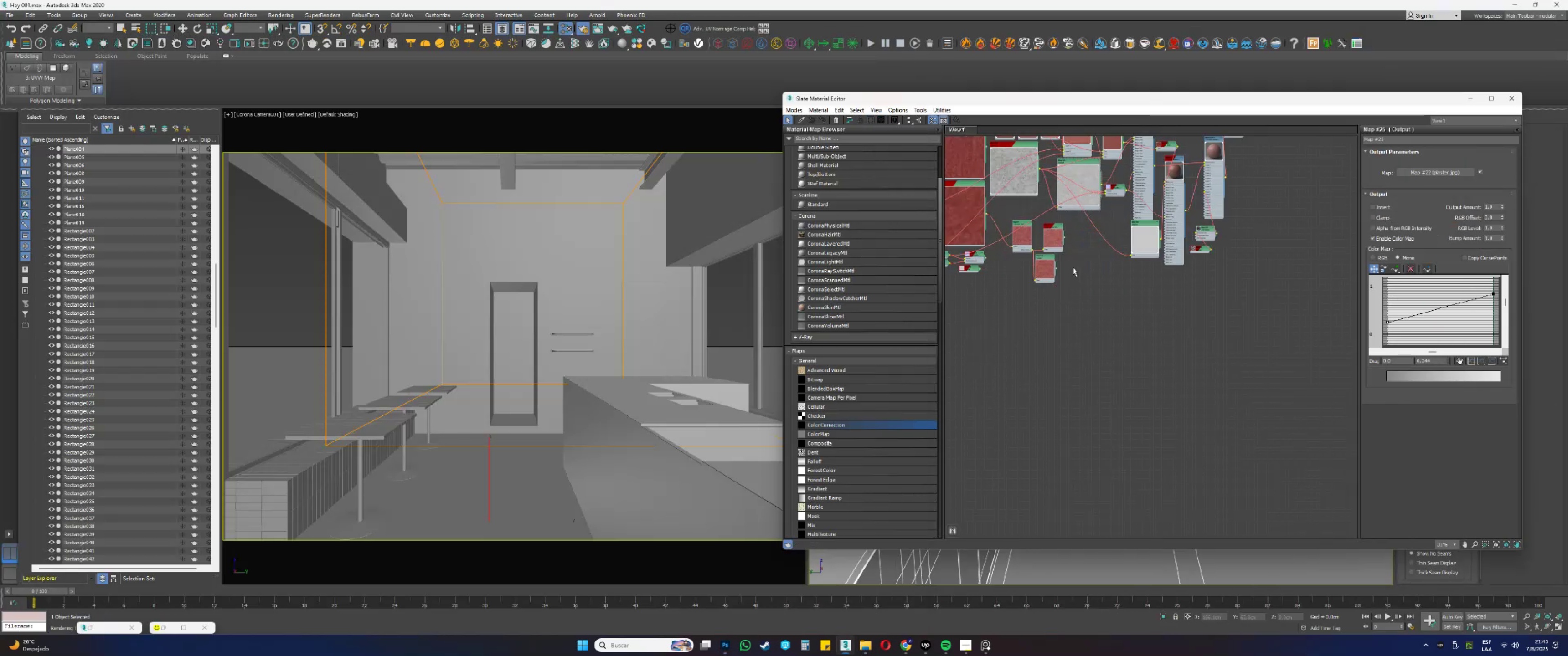 
scroll: coordinate [1055, 251], scroll_direction: up, amount: 3.0
 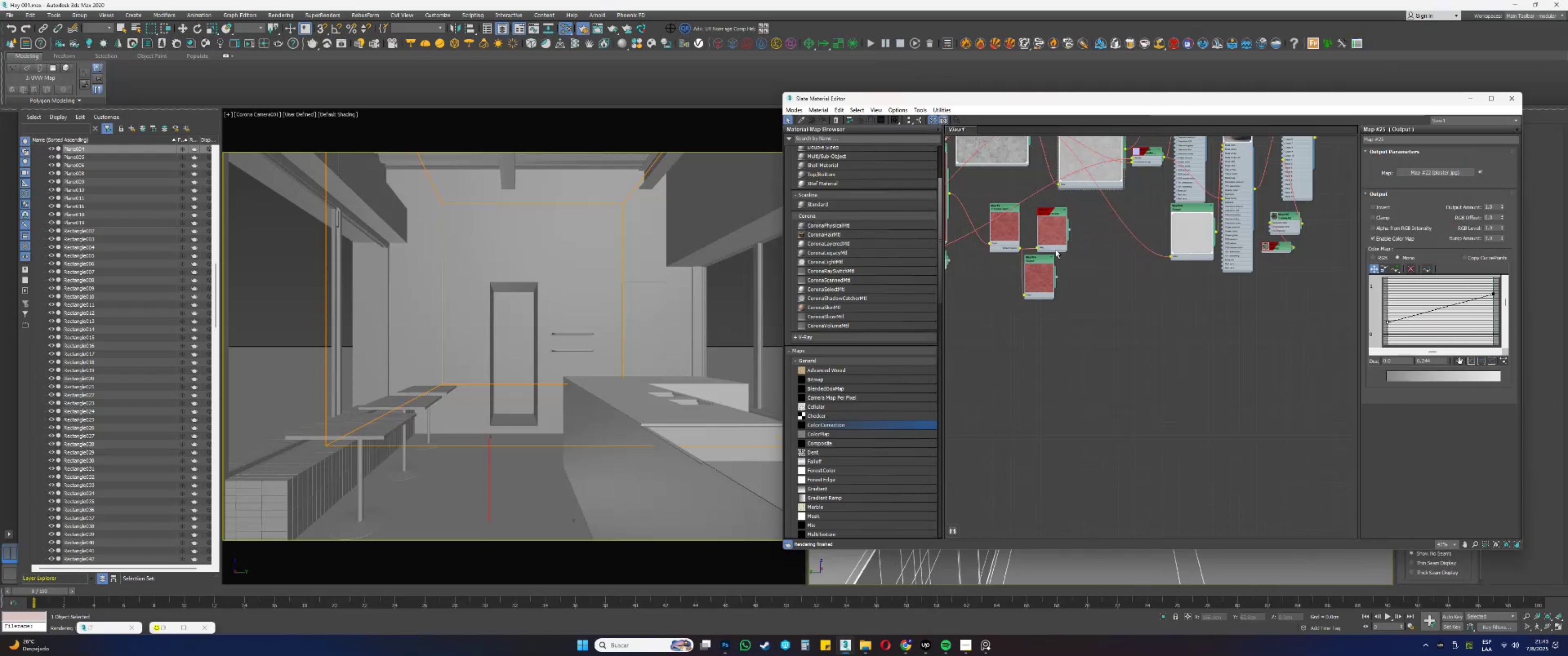 
left_click([1054, 221])
 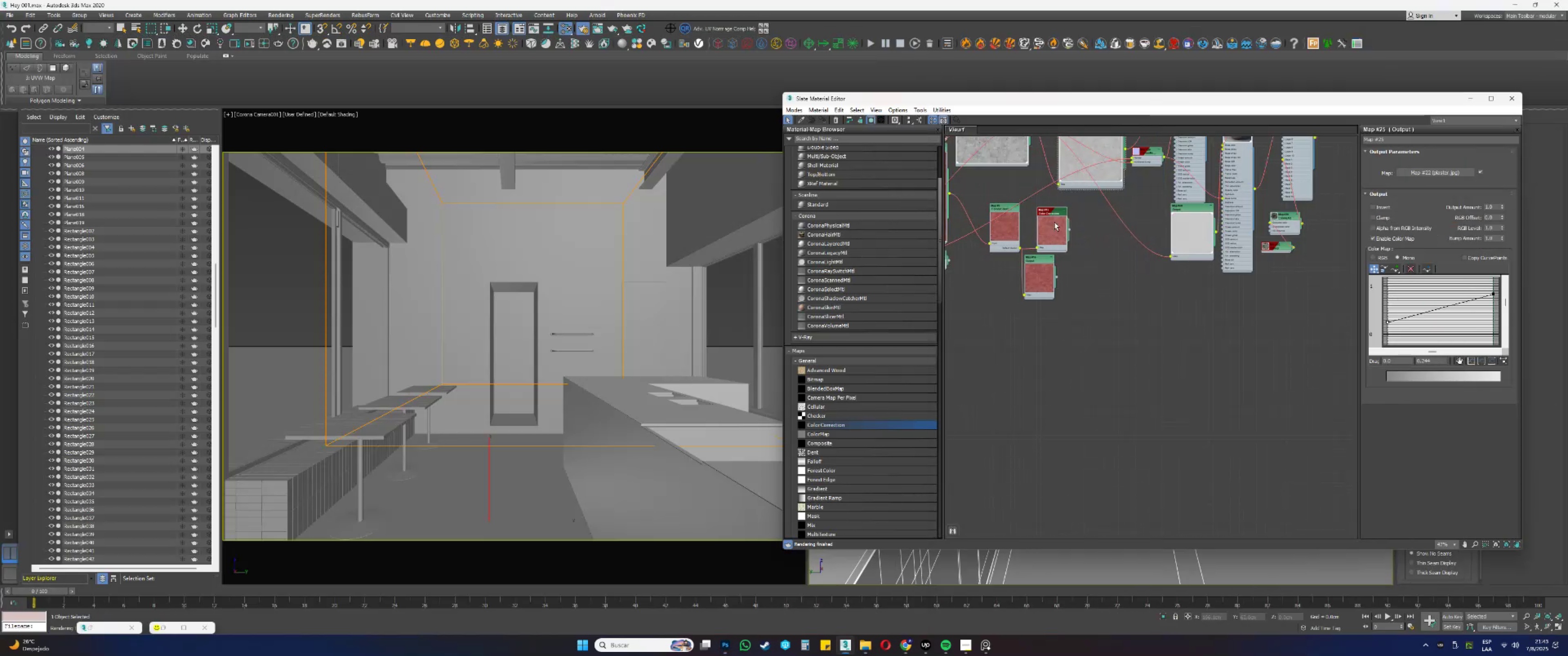 
key(Delete)
 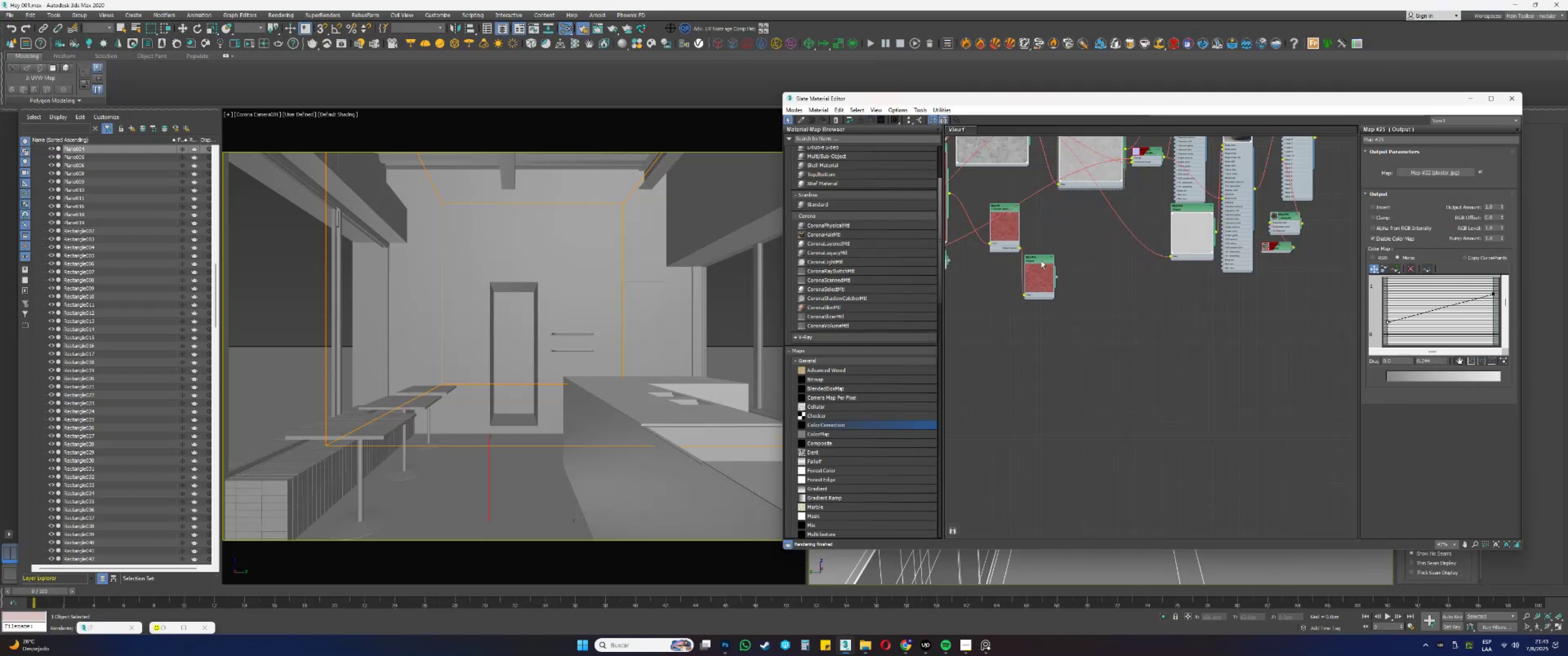 
key(Delete)
 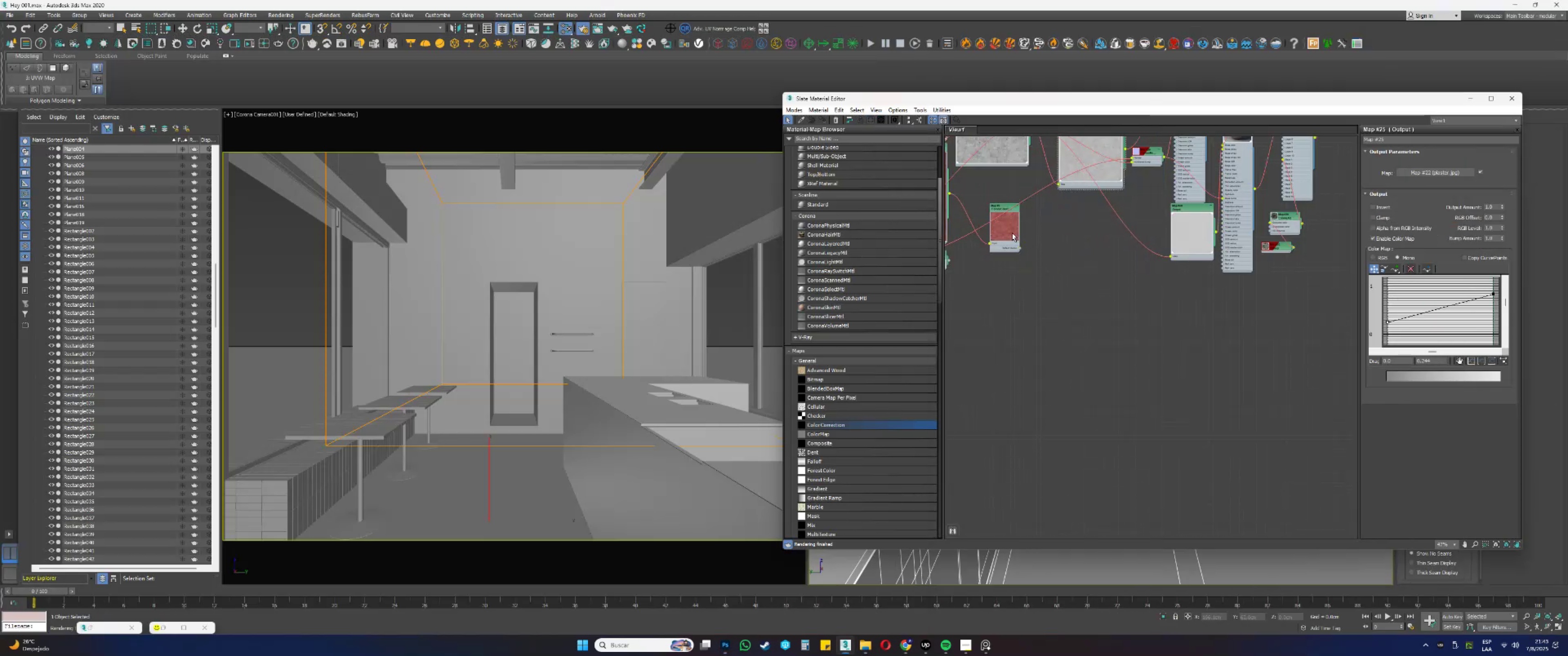 
key(Delete)
 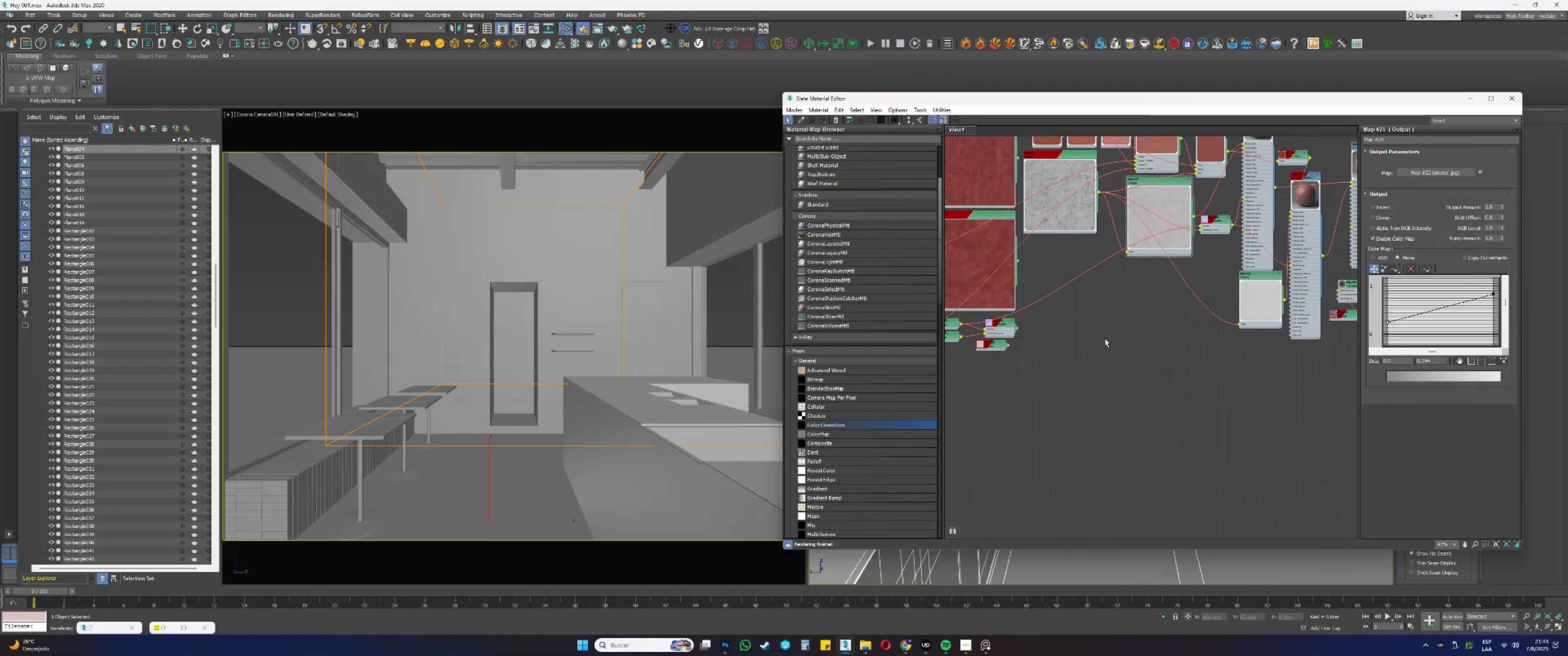 
scroll: coordinate [1101, 338], scroll_direction: down, amount: 2.0
 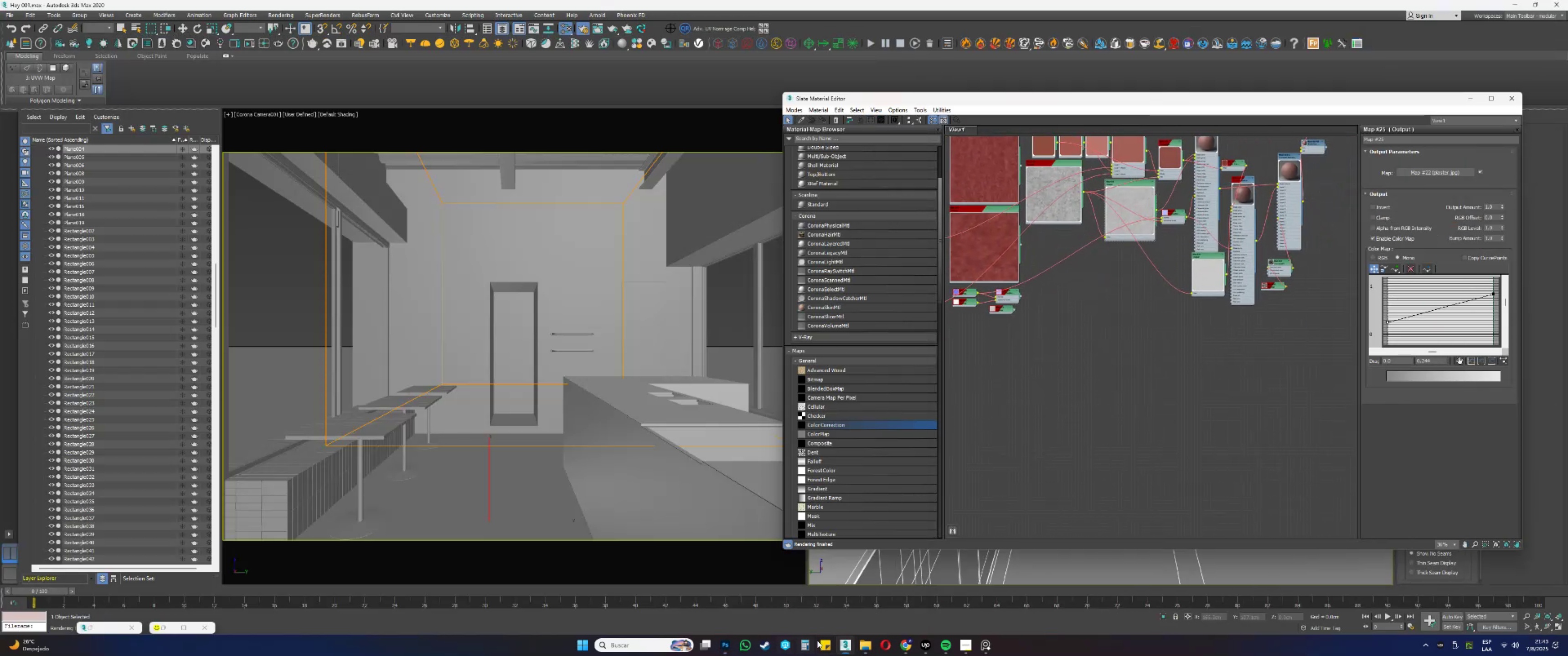 
left_click([871, 655])
 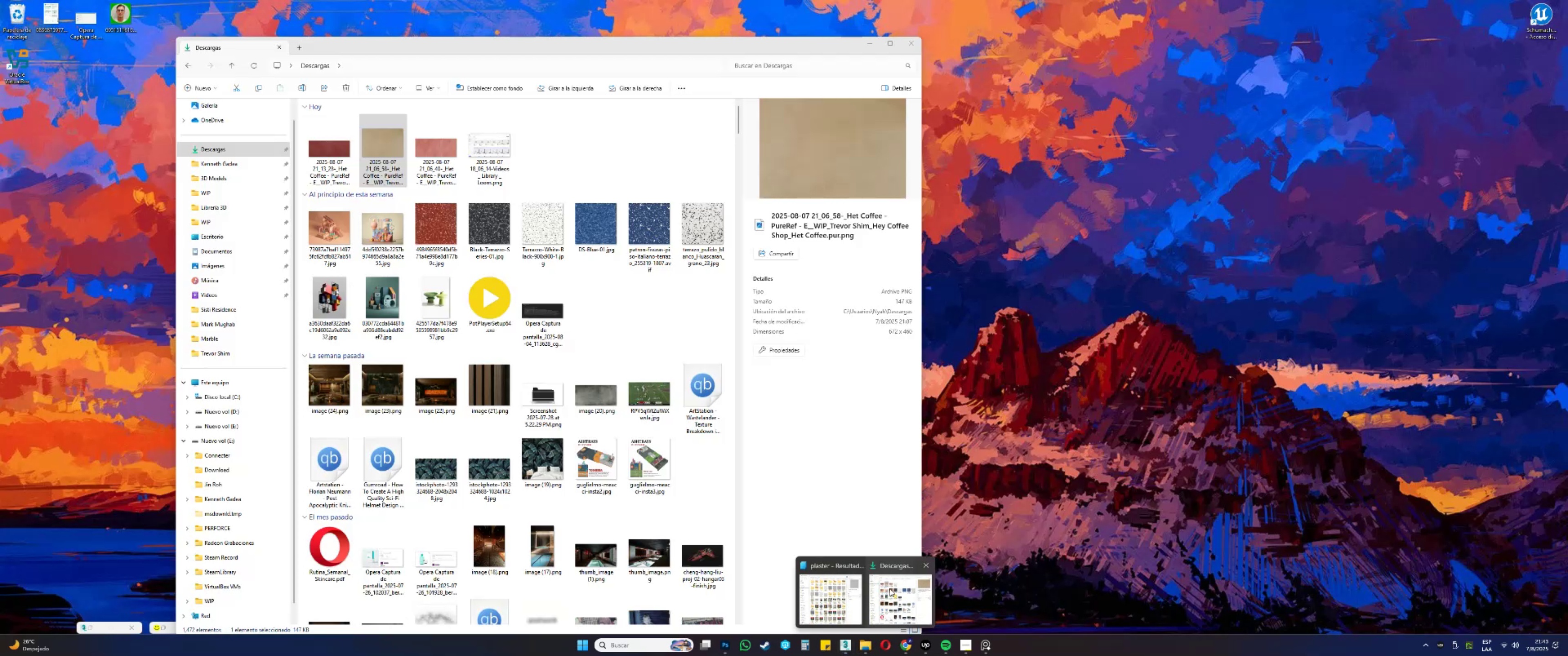 
left_click([890, 589])
 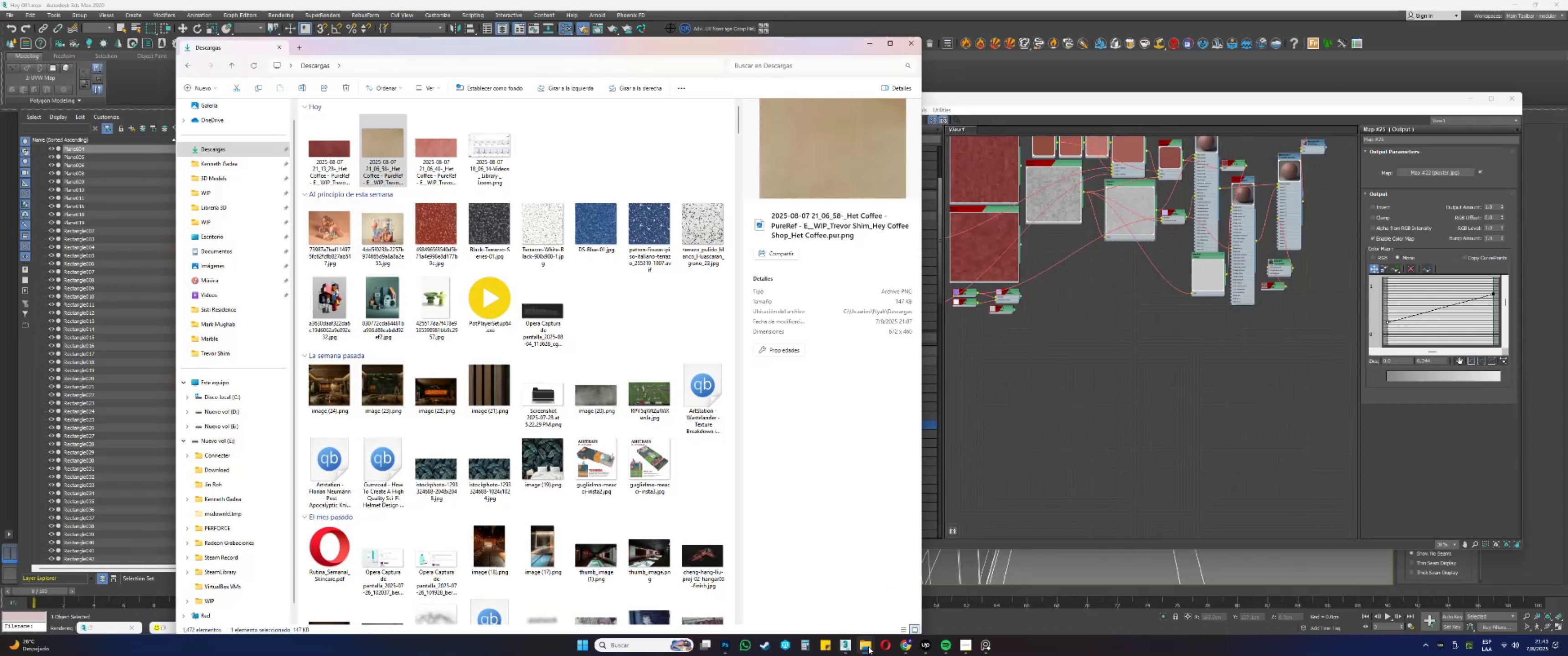 
double_click([846, 604])
 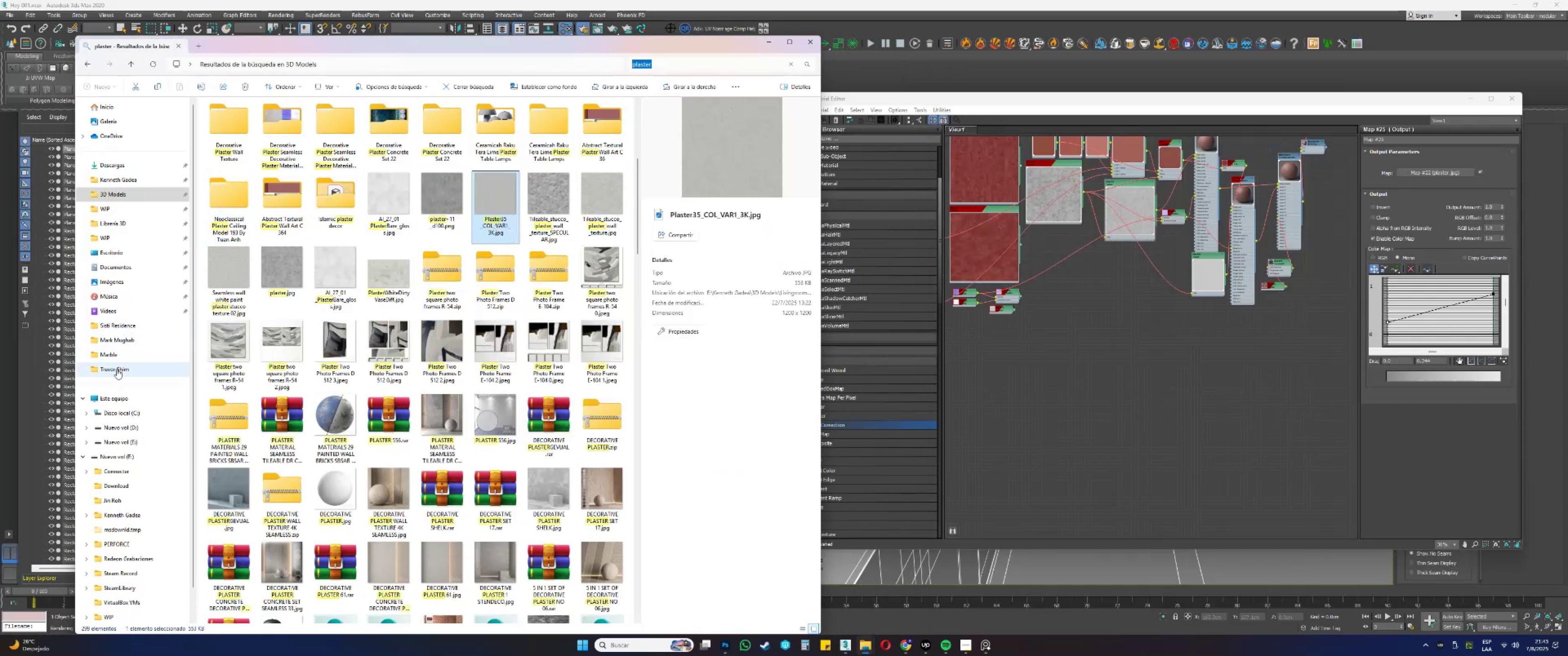 
left_click([864, 653])
 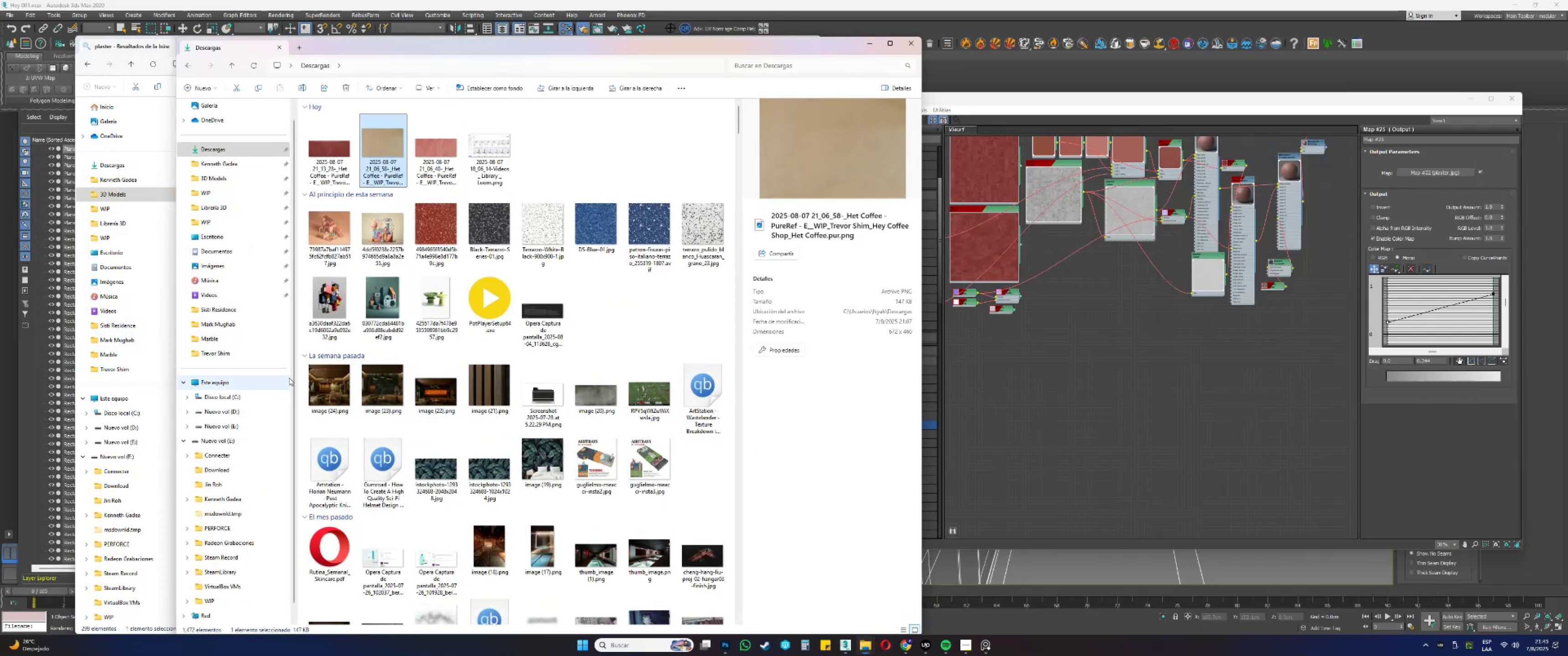 
left_click([219, 357])
 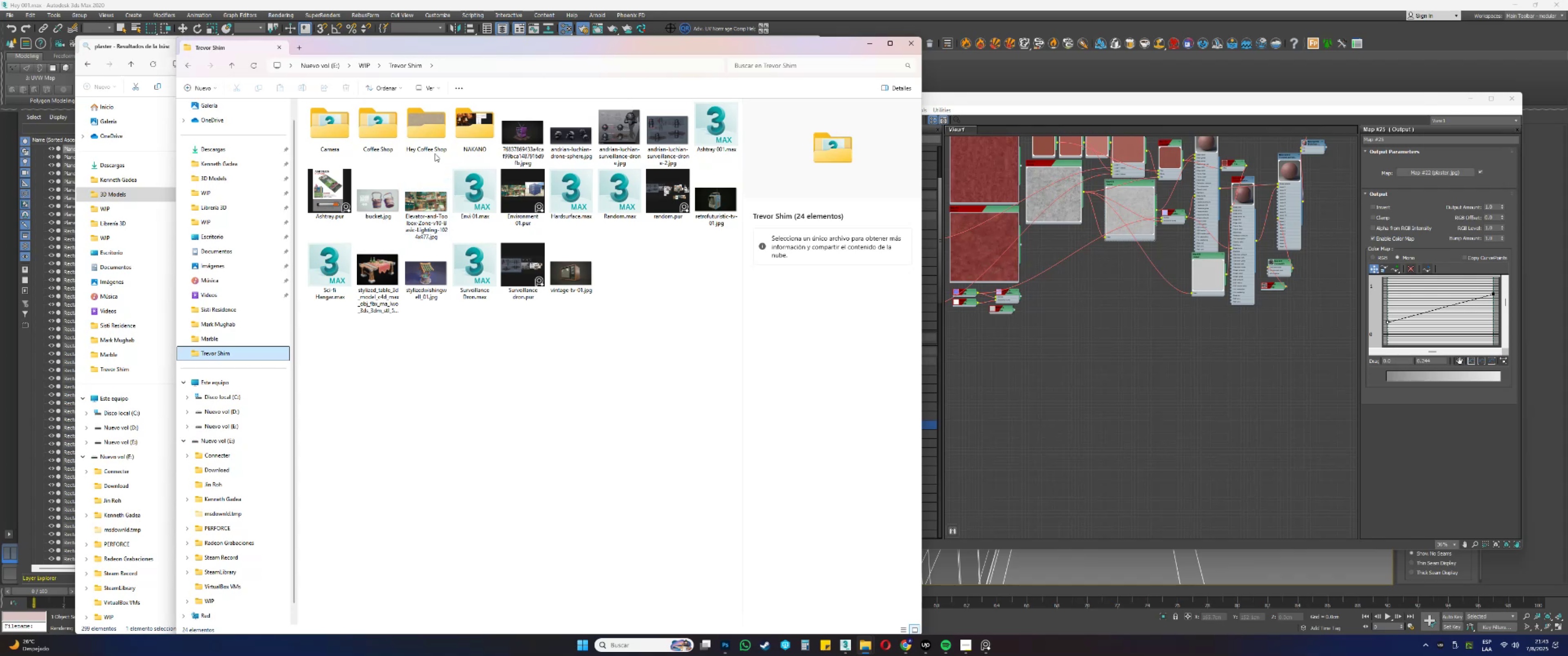 
double_click([434, 132])
 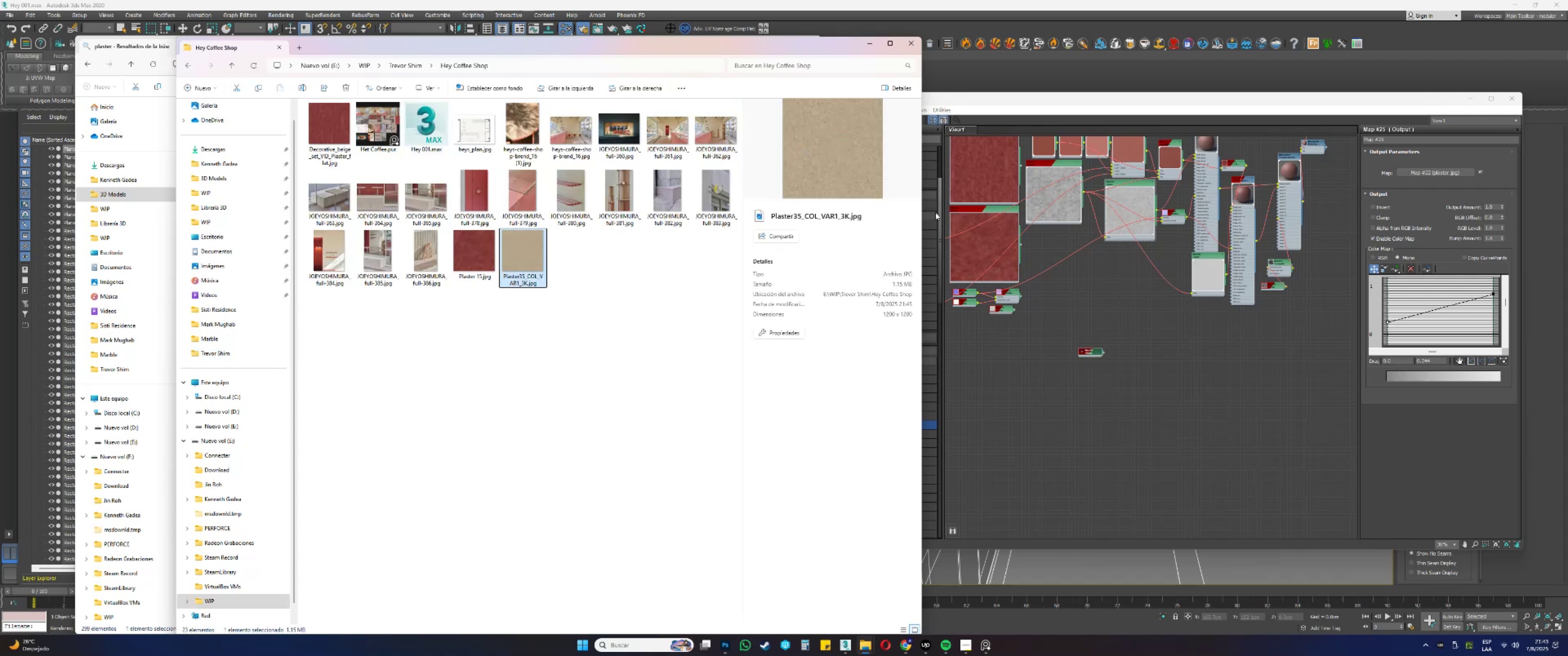 
left_click([874, 48])
 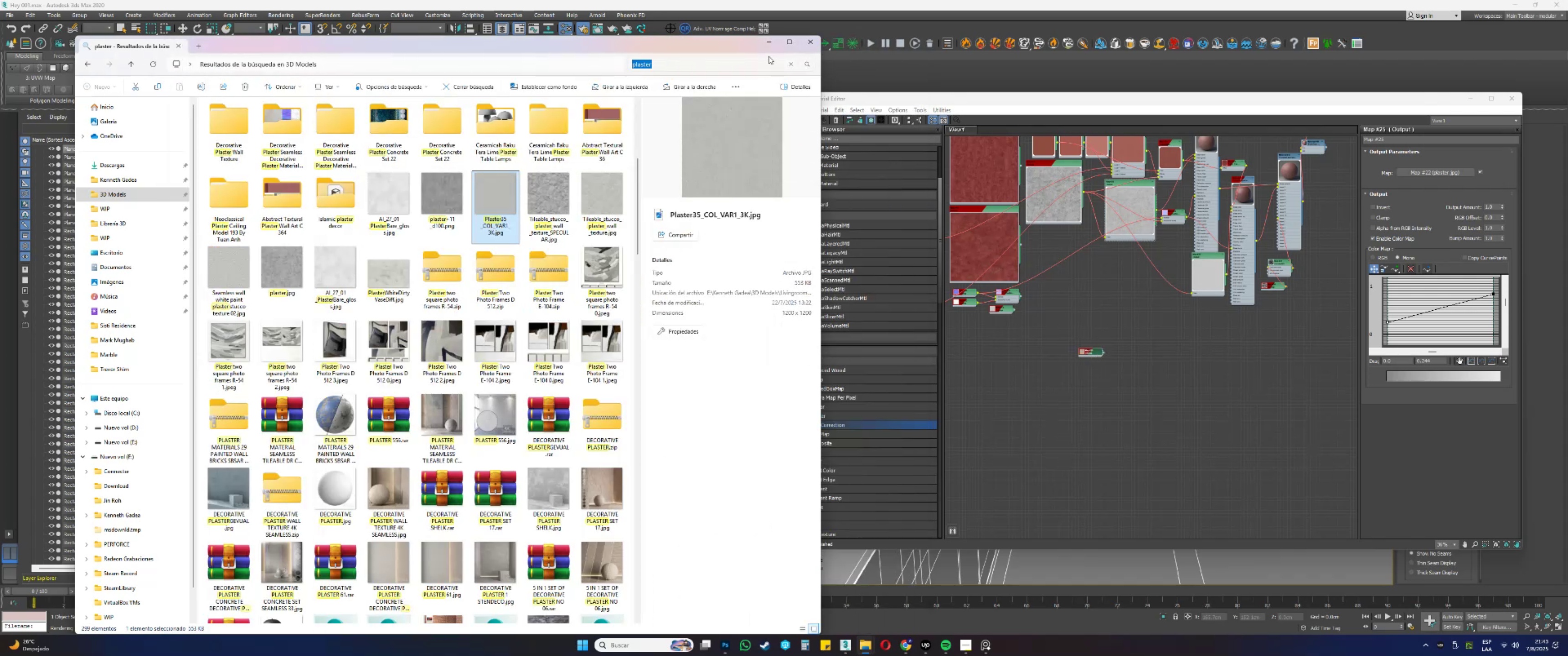 
left_click([769, 47])
 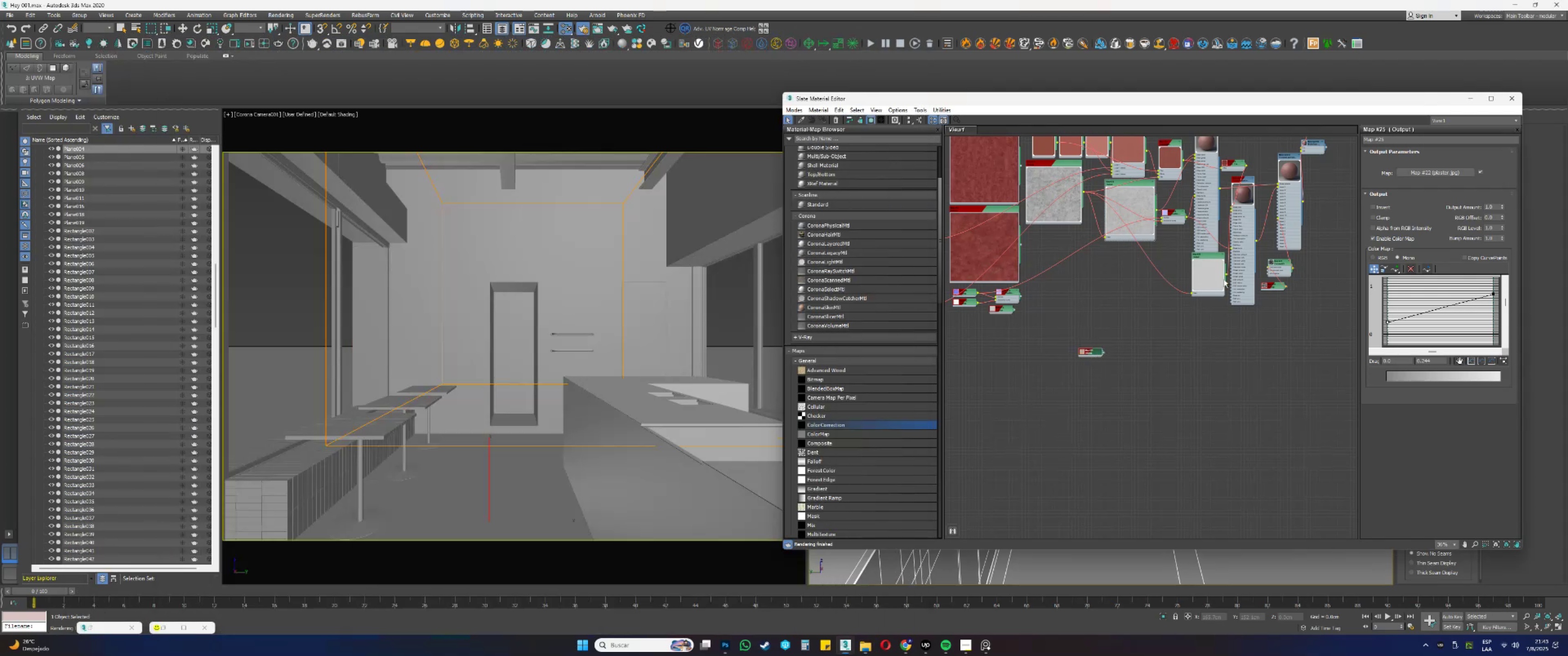 
scroll: coordinate [1153, 354], scroll_direction: up, amount: 3.0
 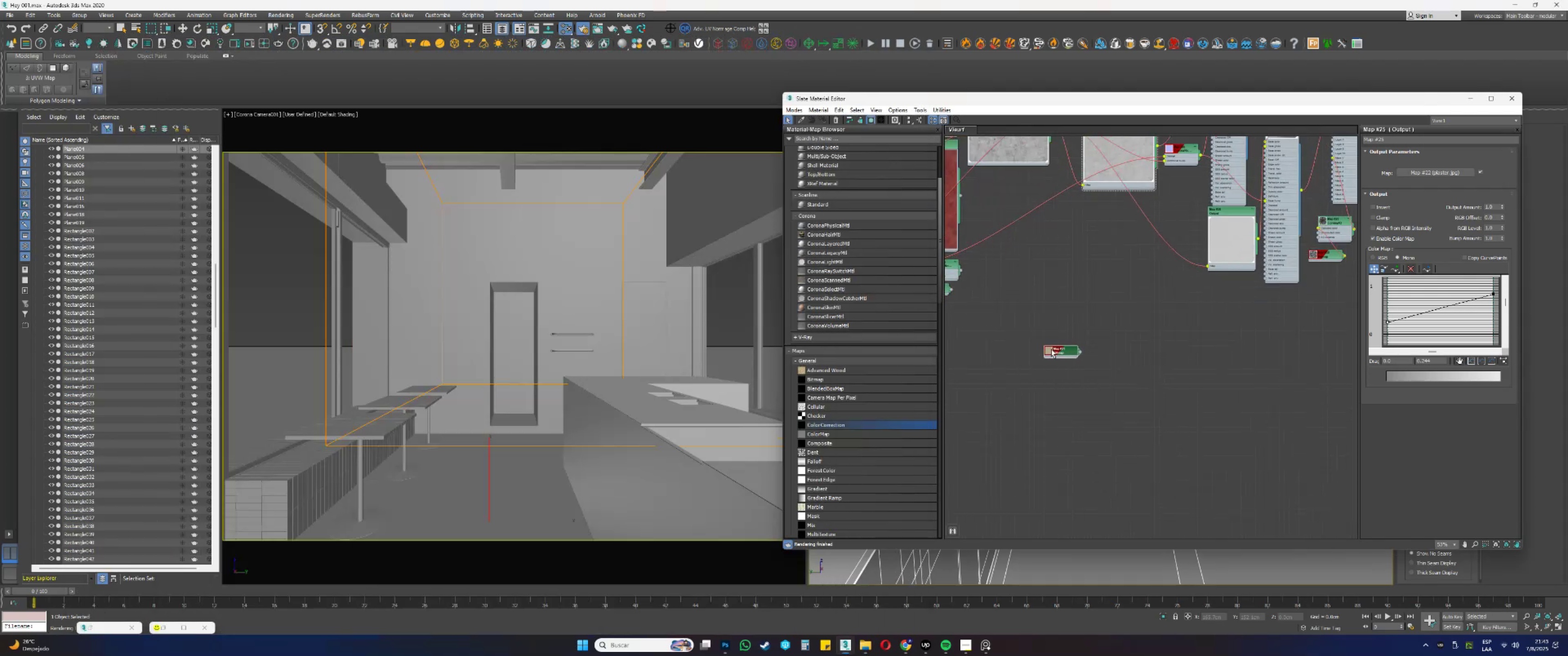 
double_click([1049, 349])
 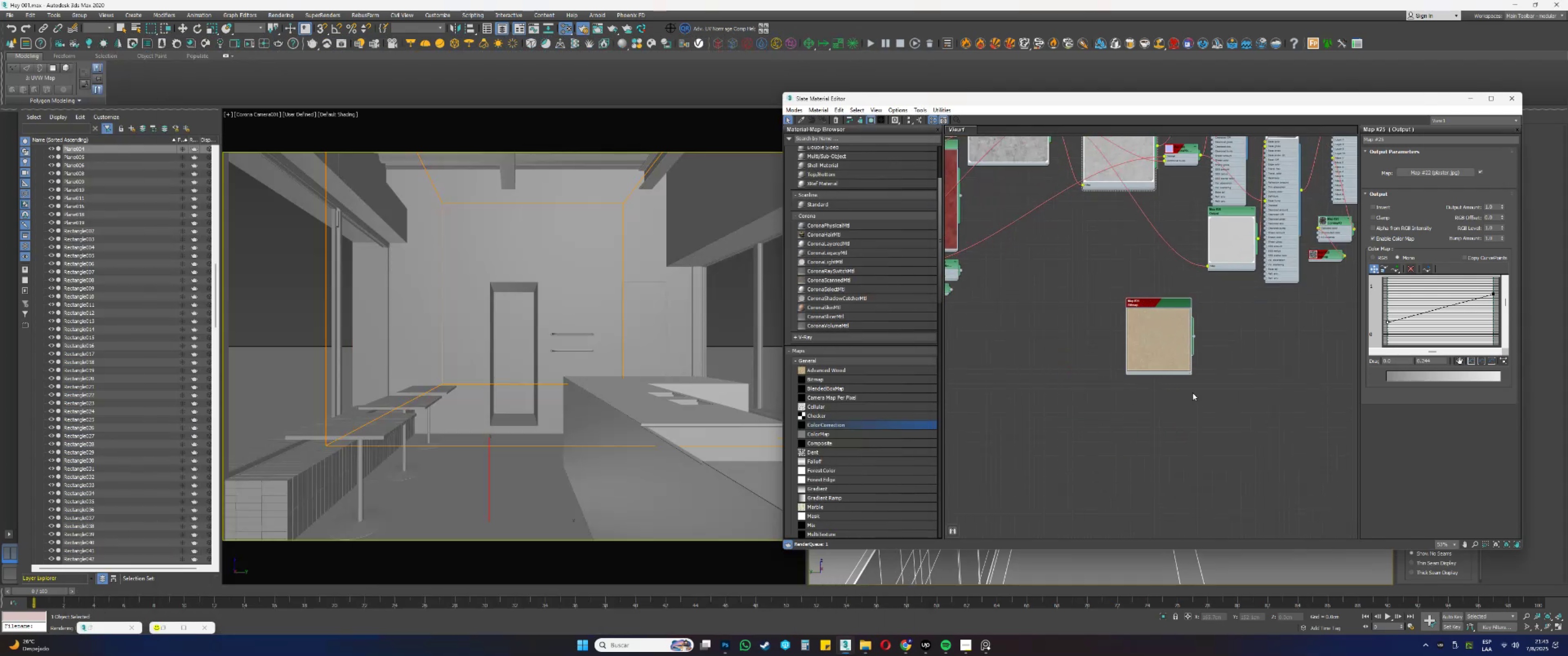 
scroll: coordinate [1102, 406], scroll_direction: up, amount: 2.0
 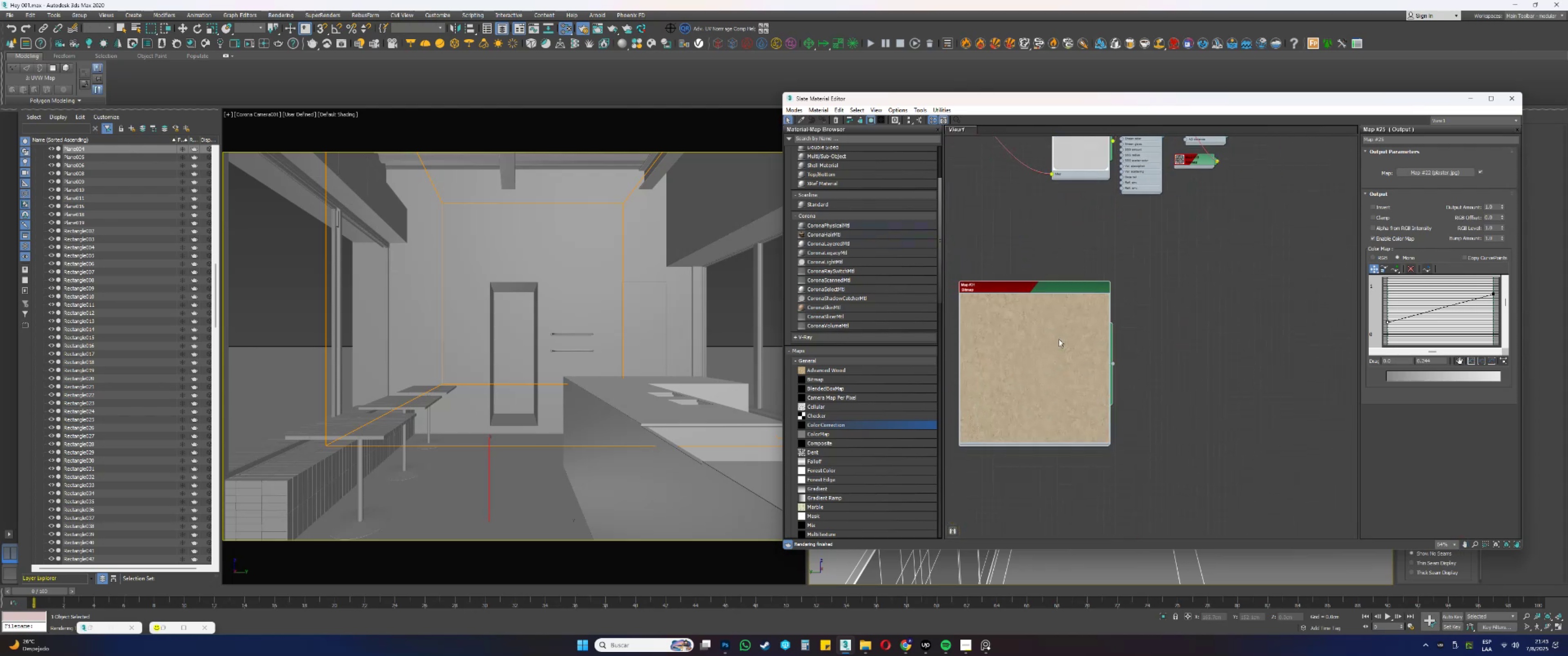 
wait(12.12)
 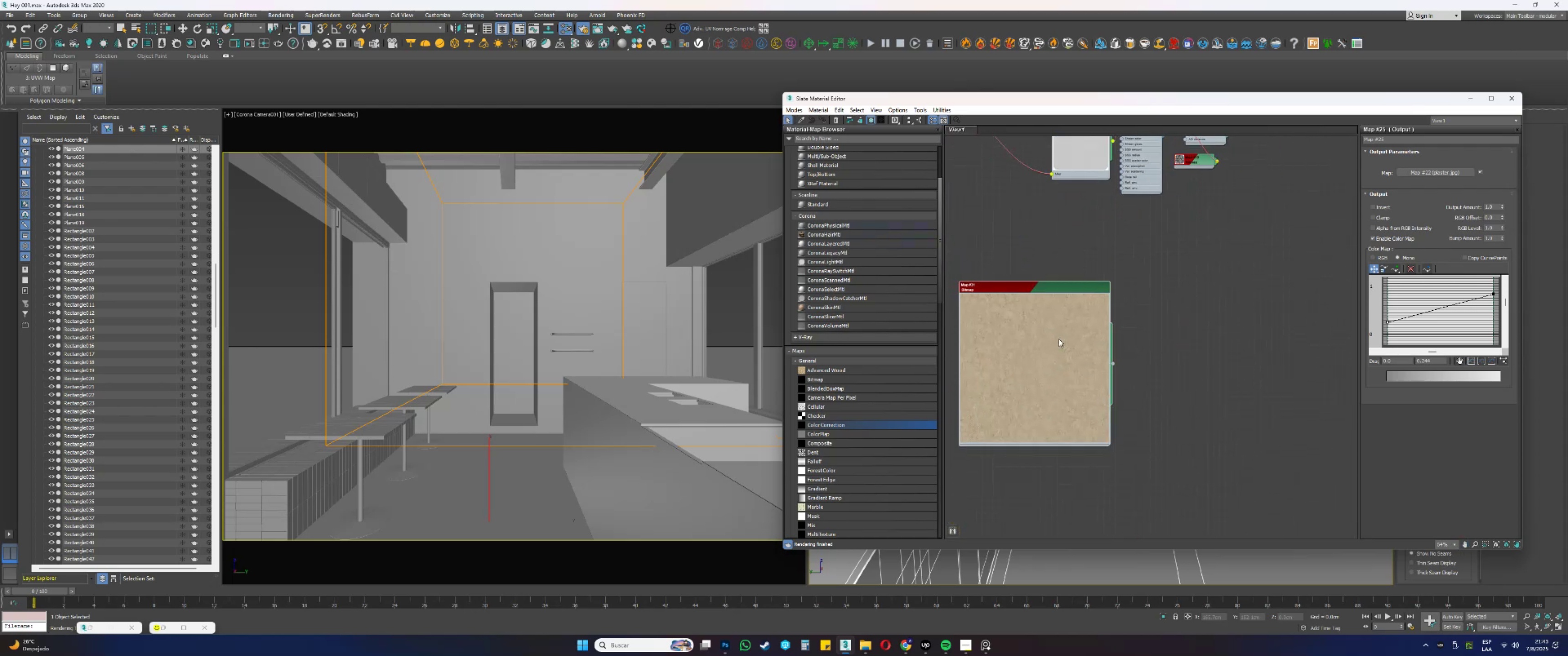 
scroll: coordinate [1190, 324], scroll_direction: up, amount: 6.0
 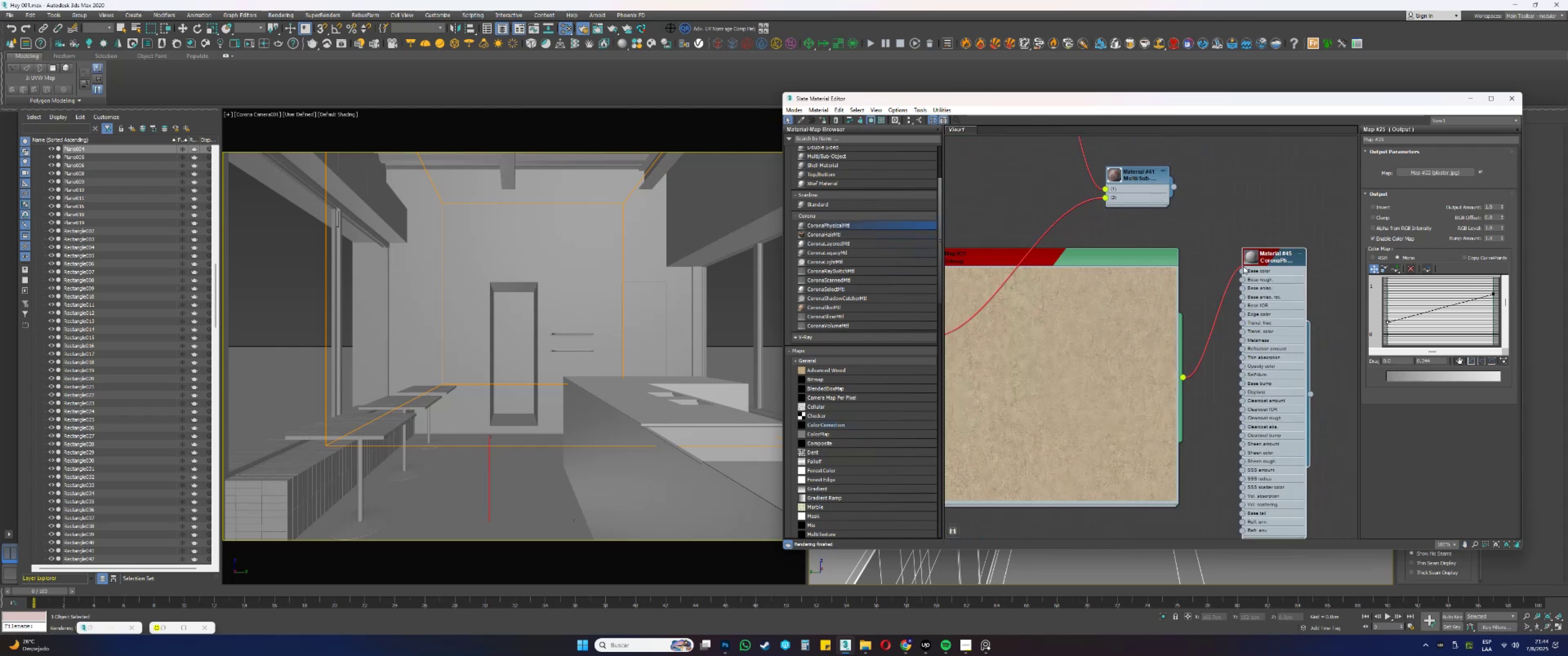 
scroll: coordinate [1208, 315], scroll_direction: down, amount: 9.0
 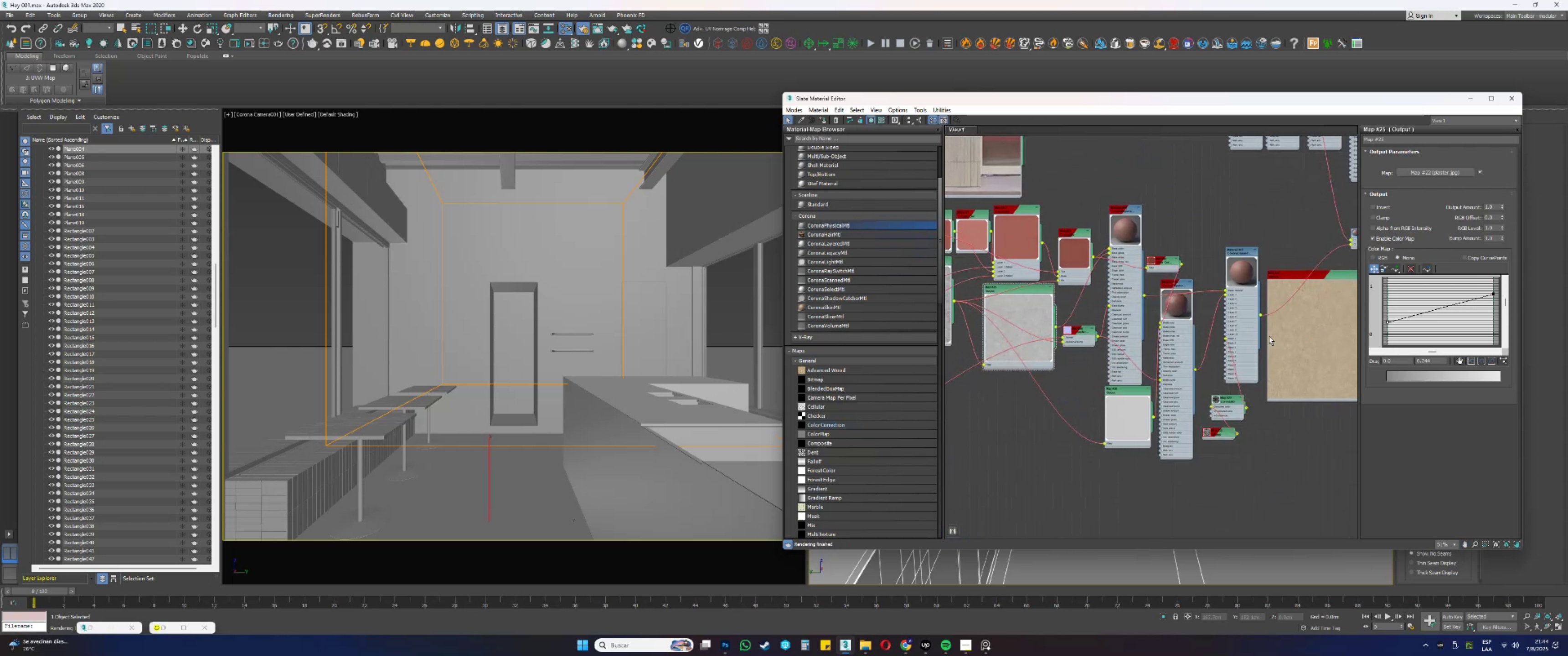 
scroll: coordinate [1201, 318], scroll_direction: up, amount: 5.0
 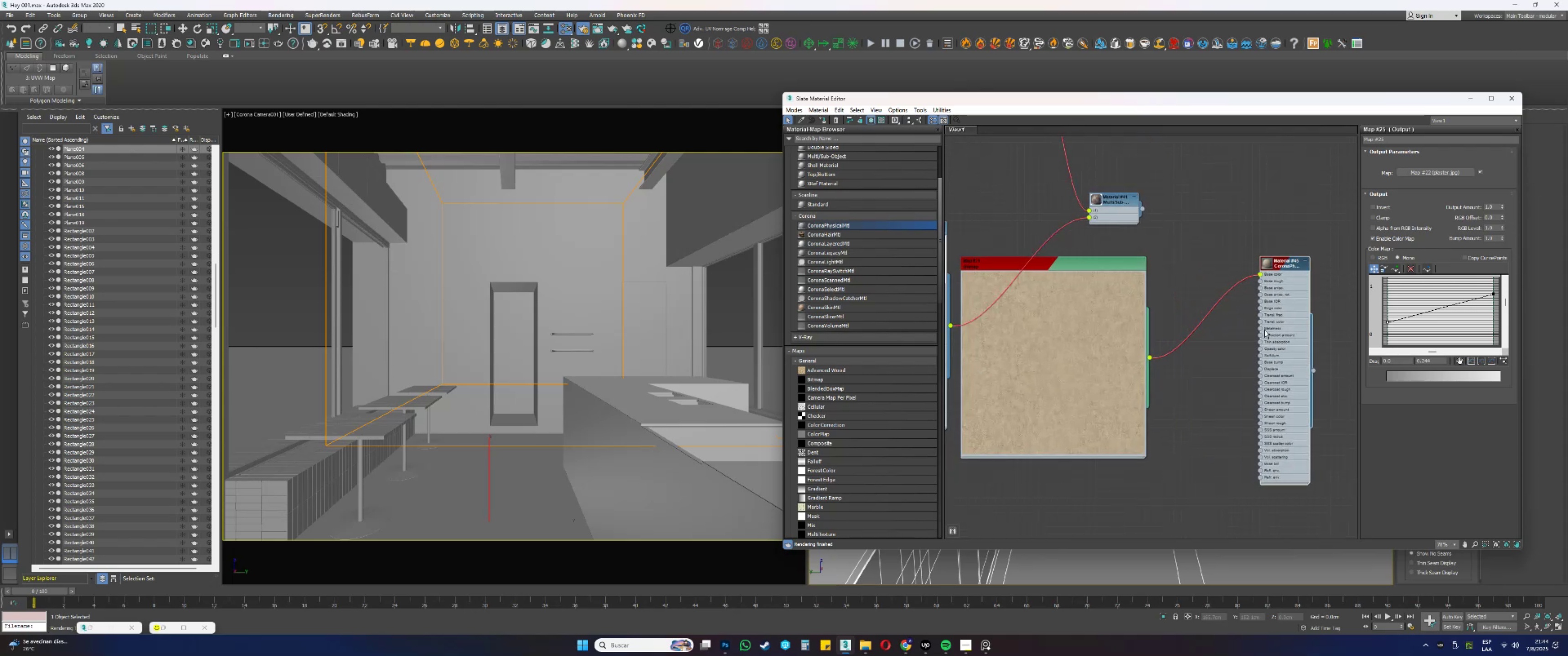 
left_click([1168, 376])
 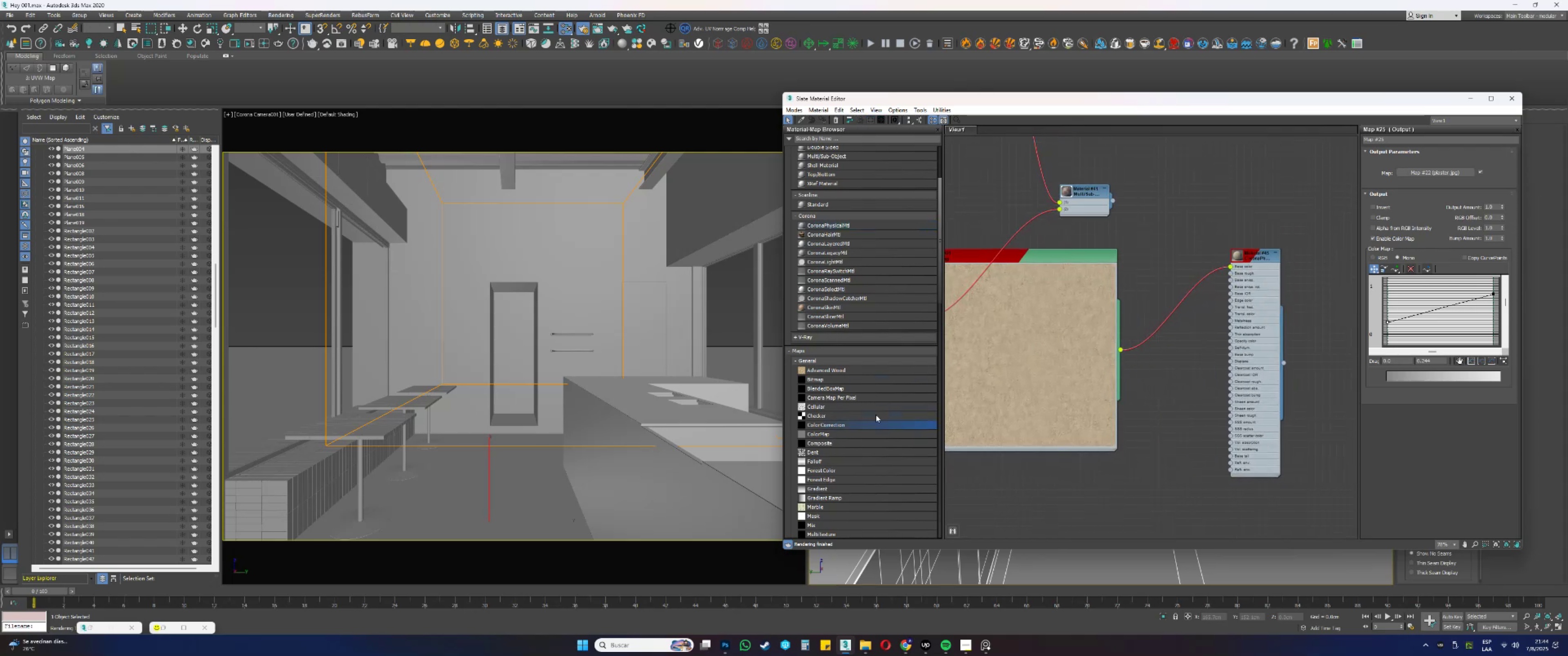 
scroll: coordinate [1167, 365], scroll_direction: up, amount: 6.0
 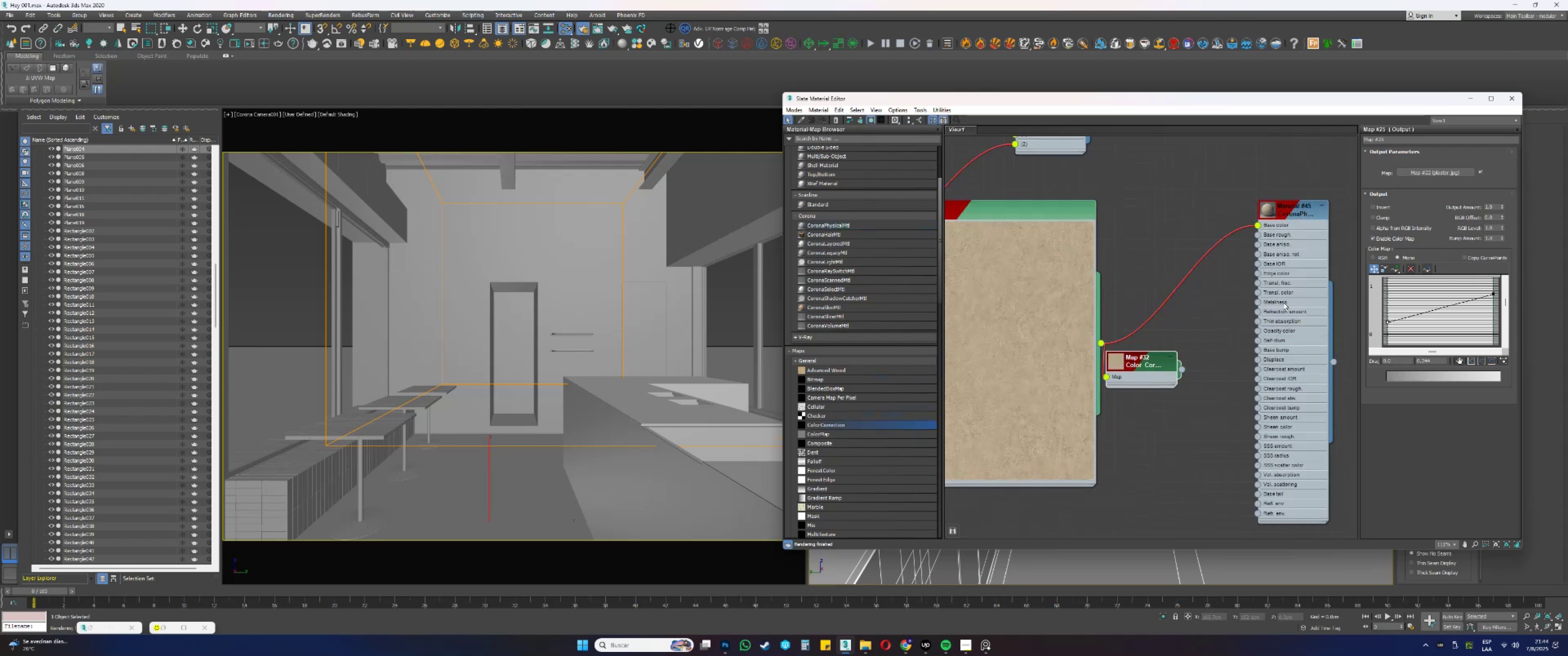 
double_click([1144, 365])
 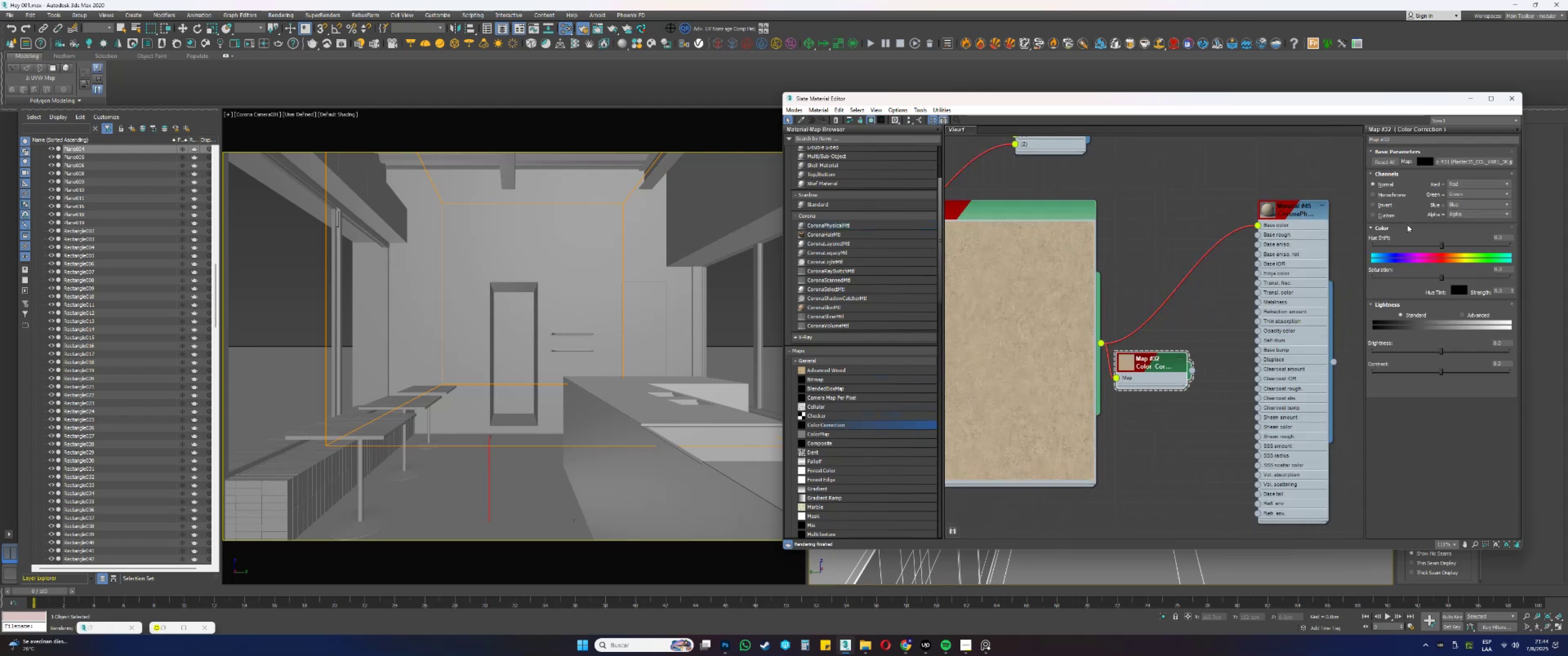 
left_click([1399, 195])
 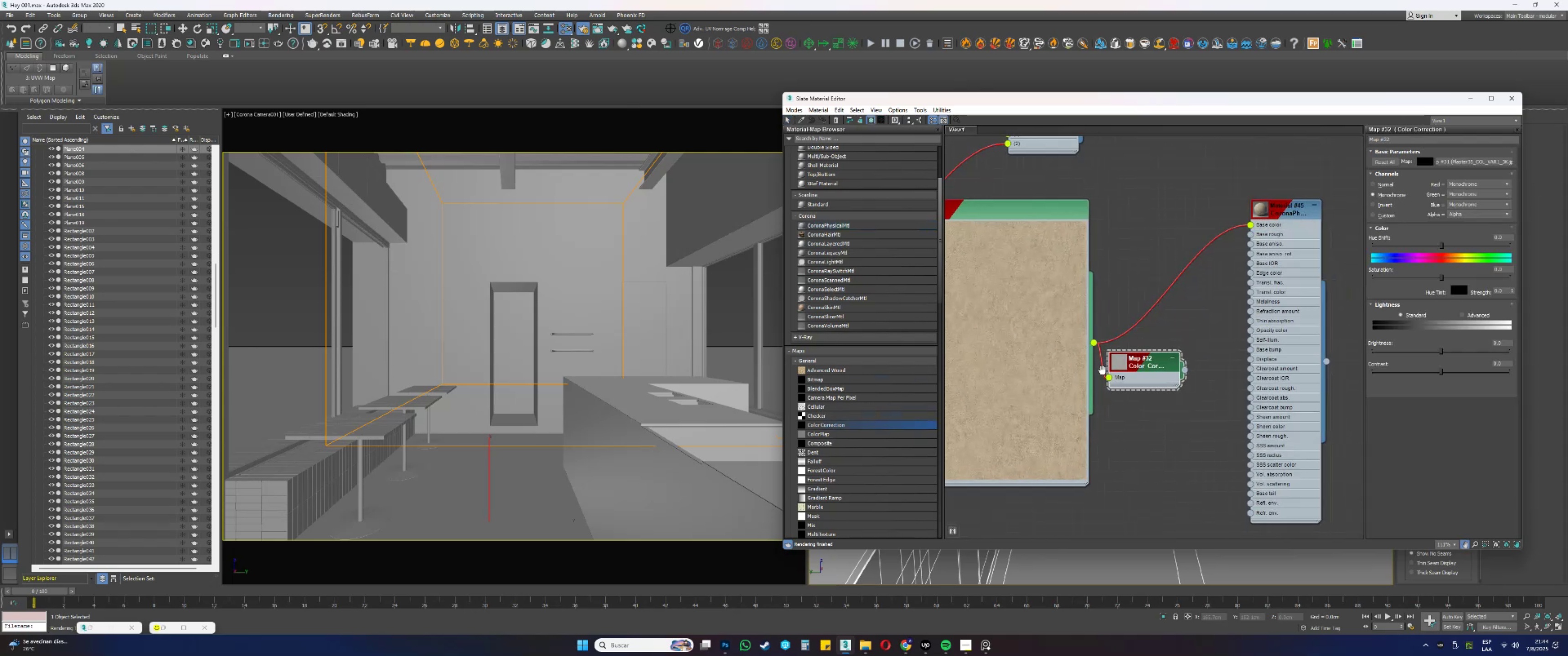 
scroll: coordinate [1151, 326], scroll_direction: up, amount: 1.0
 